 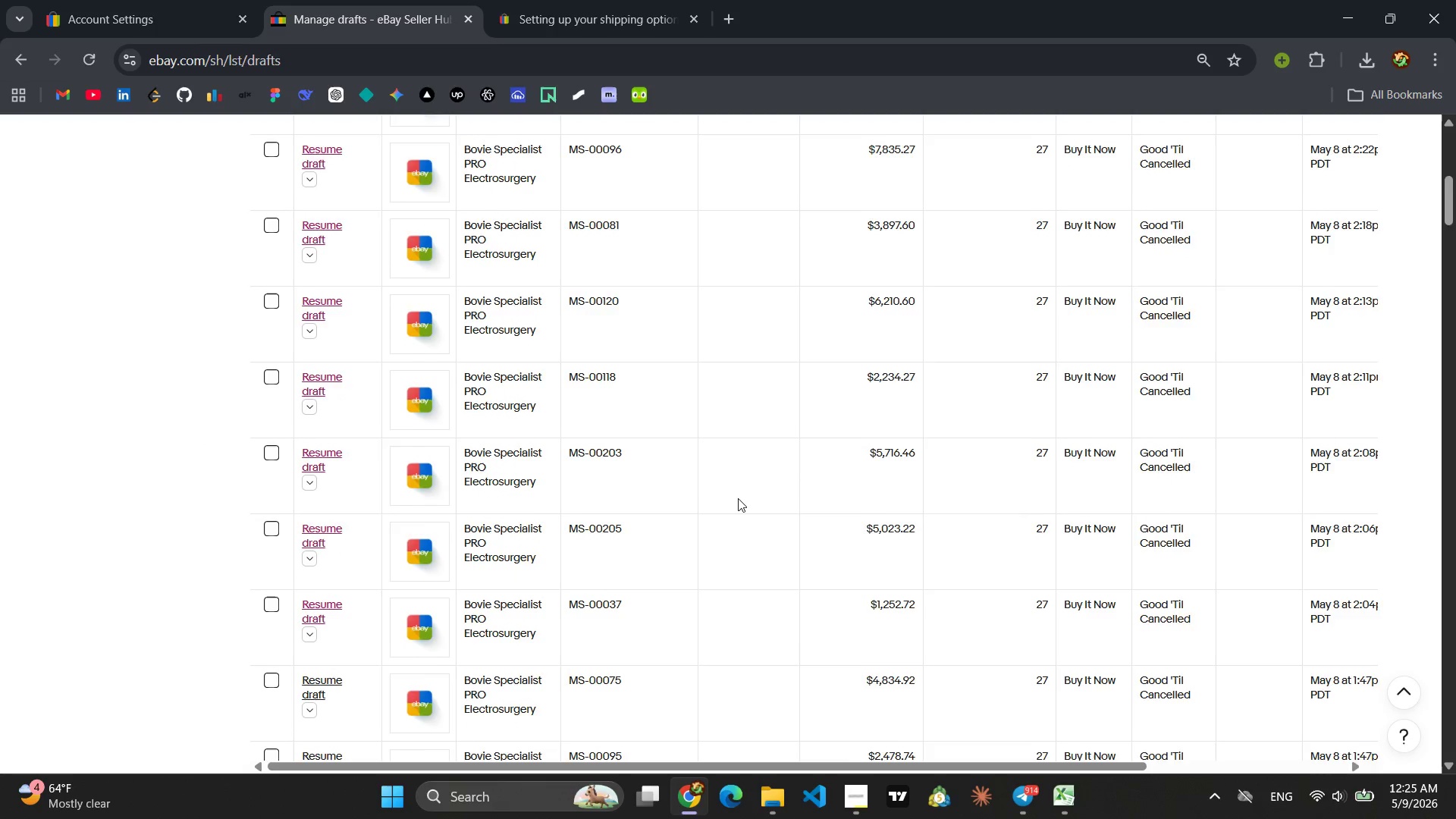 
left_click([330, 336])
 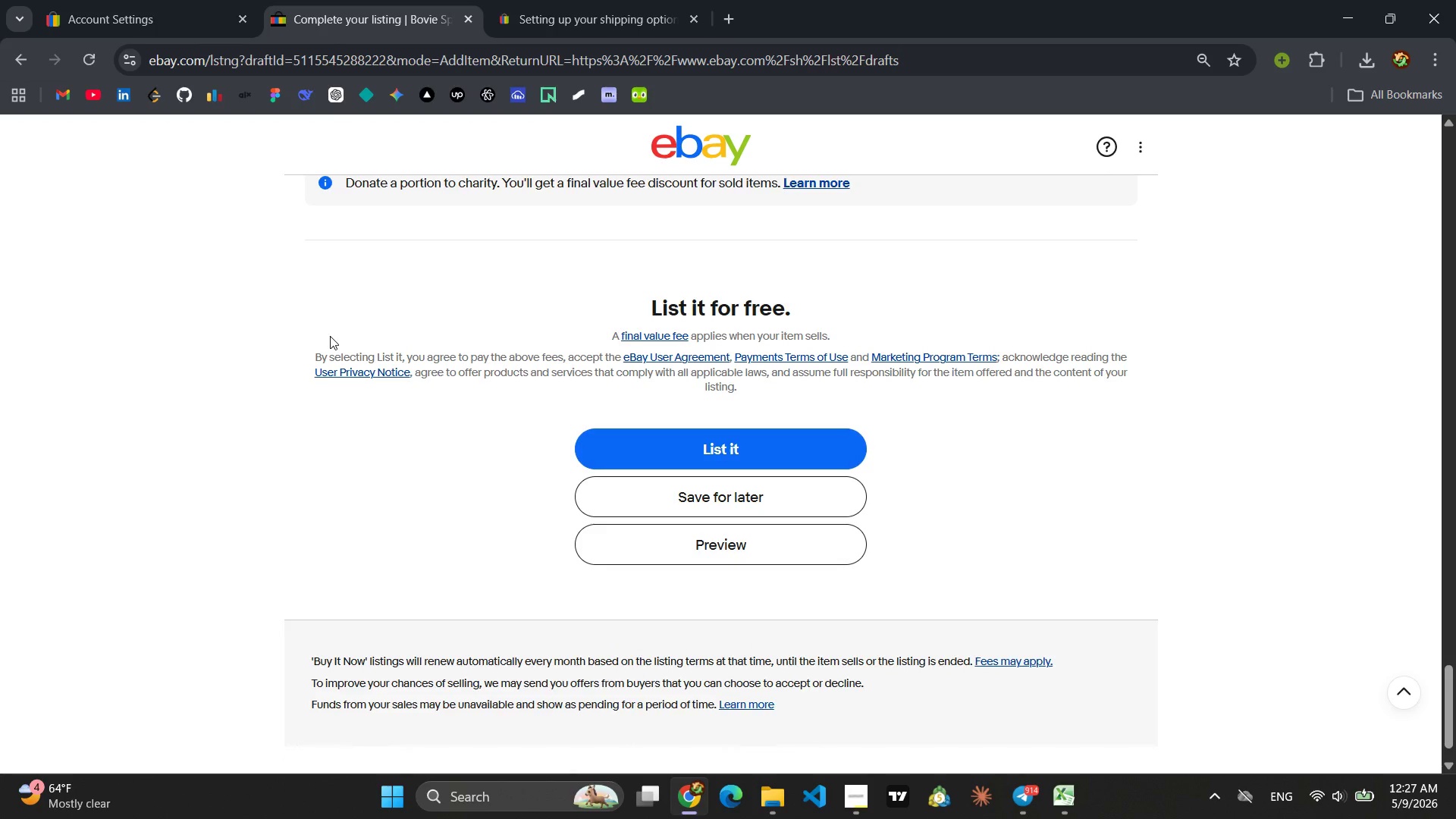 
wait(126.75)
 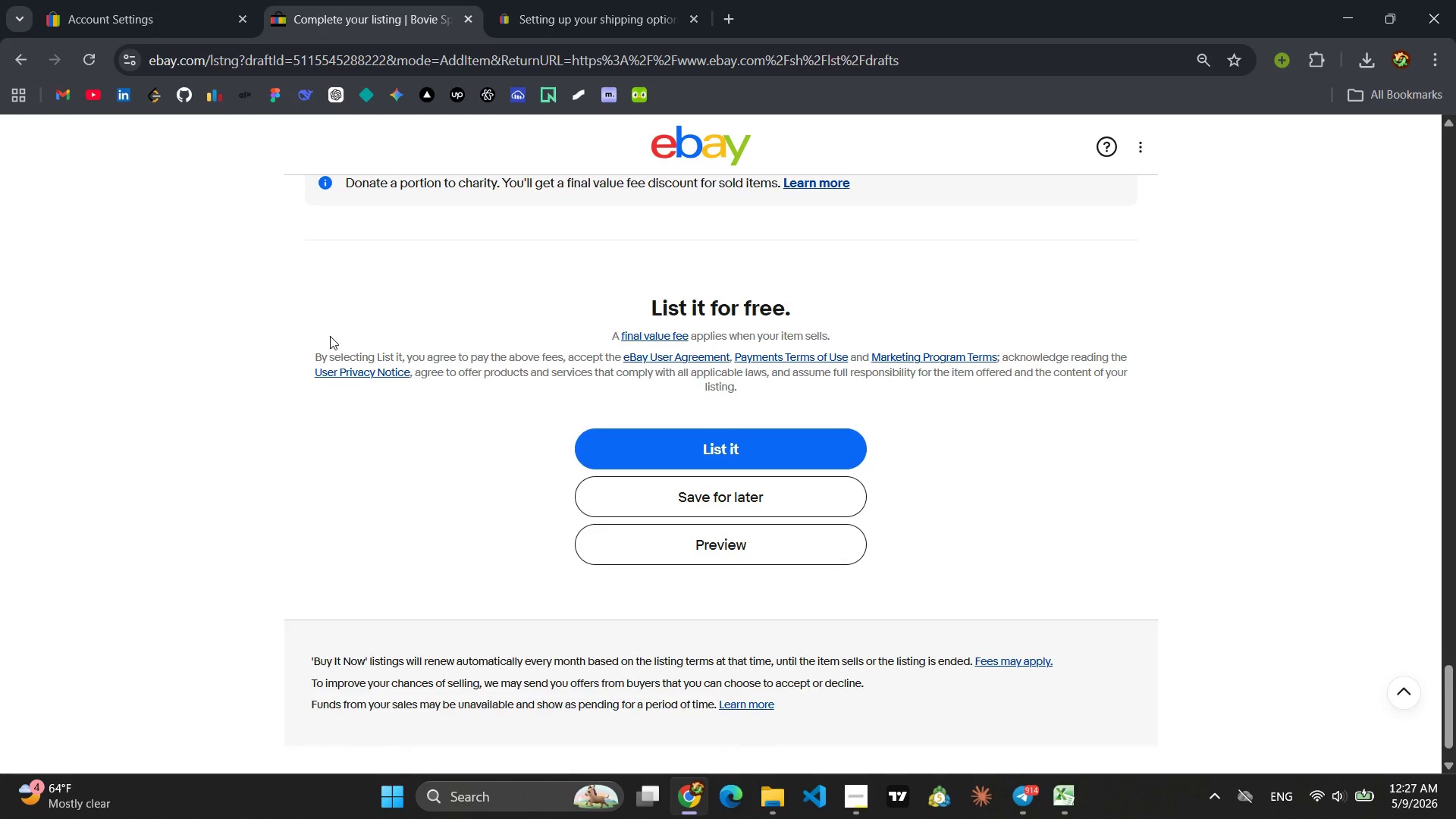 
left_click([627, 485])
 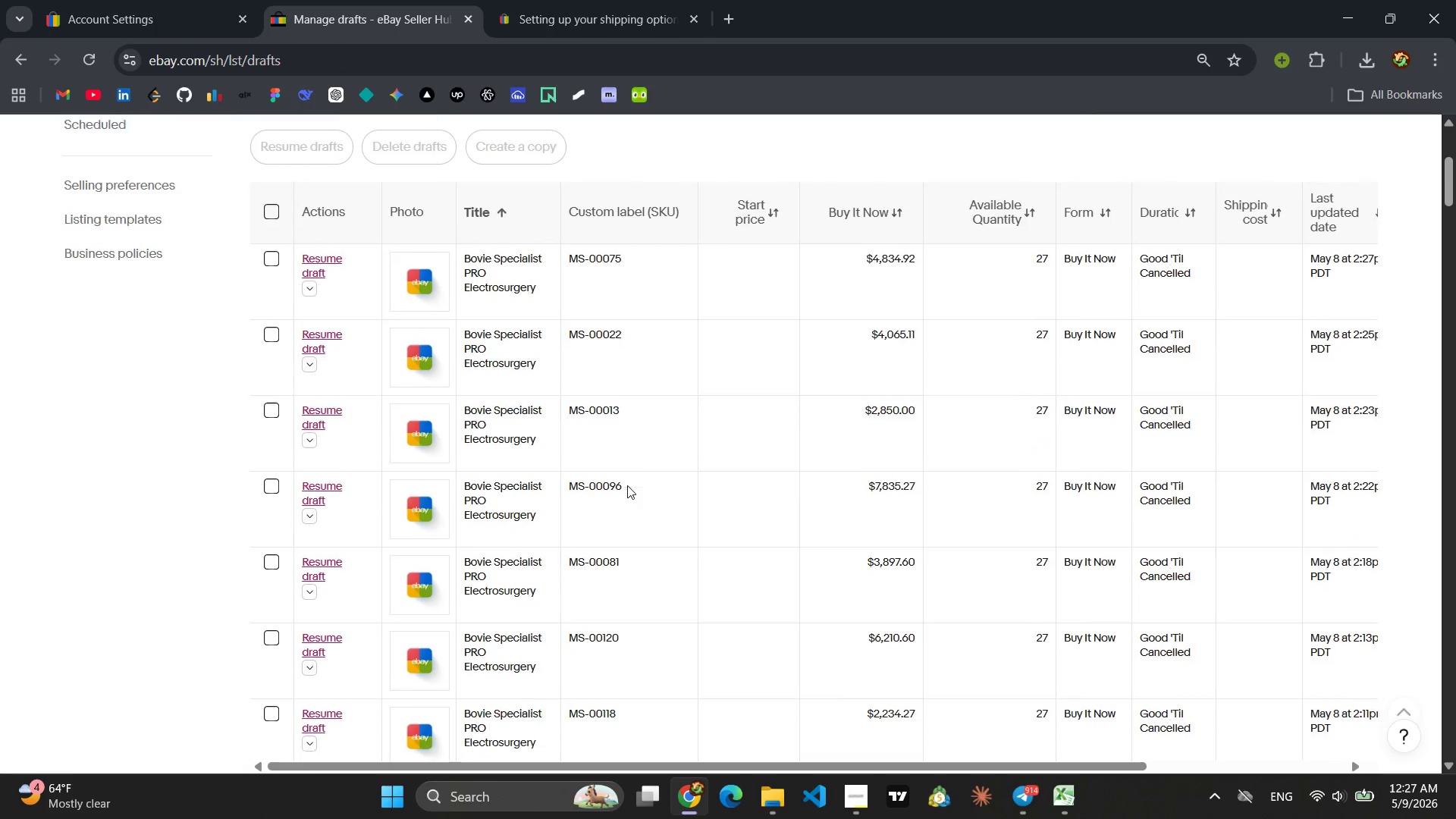 
wait(16.67)
 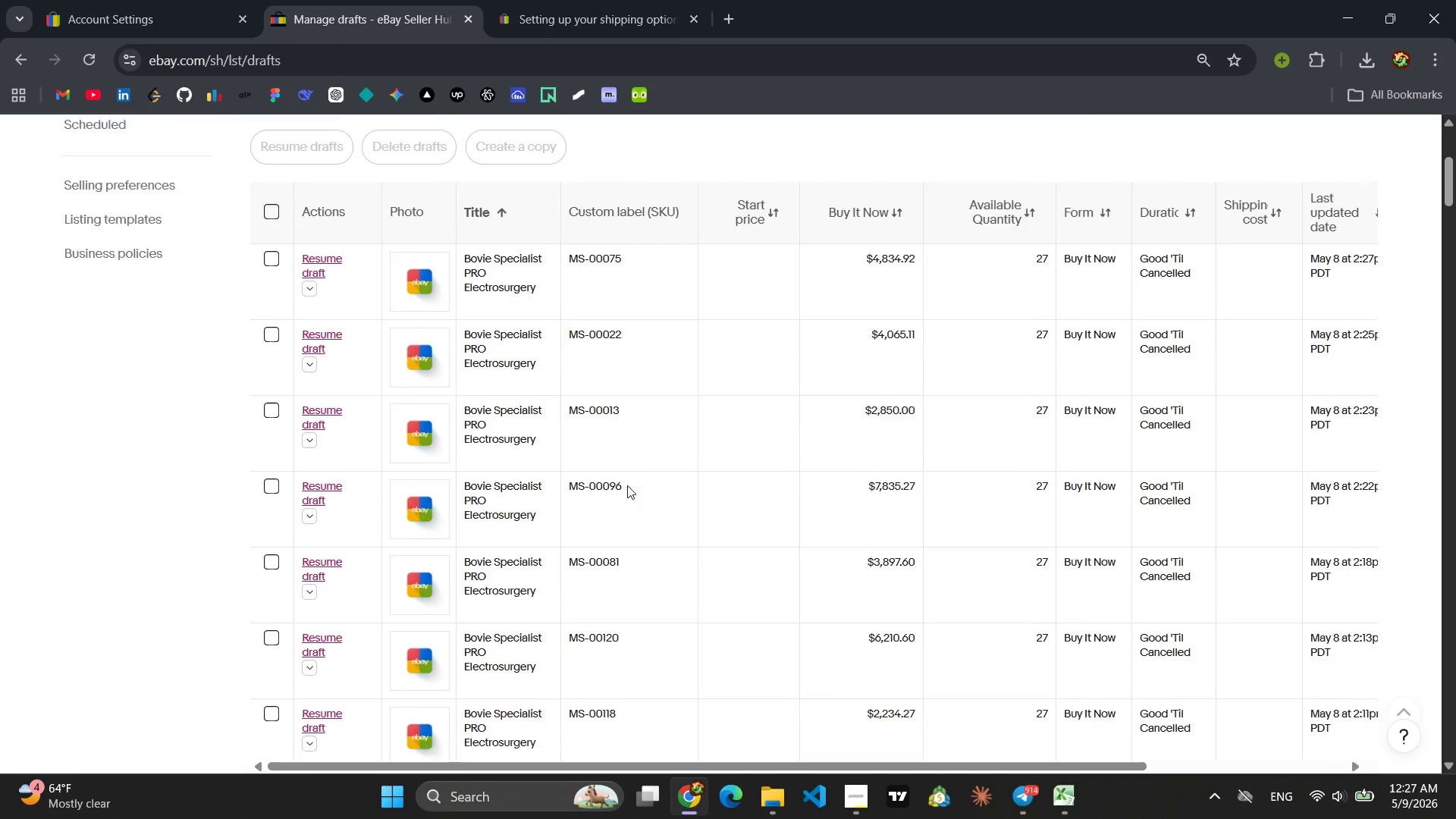 
left_click([306, 330])
 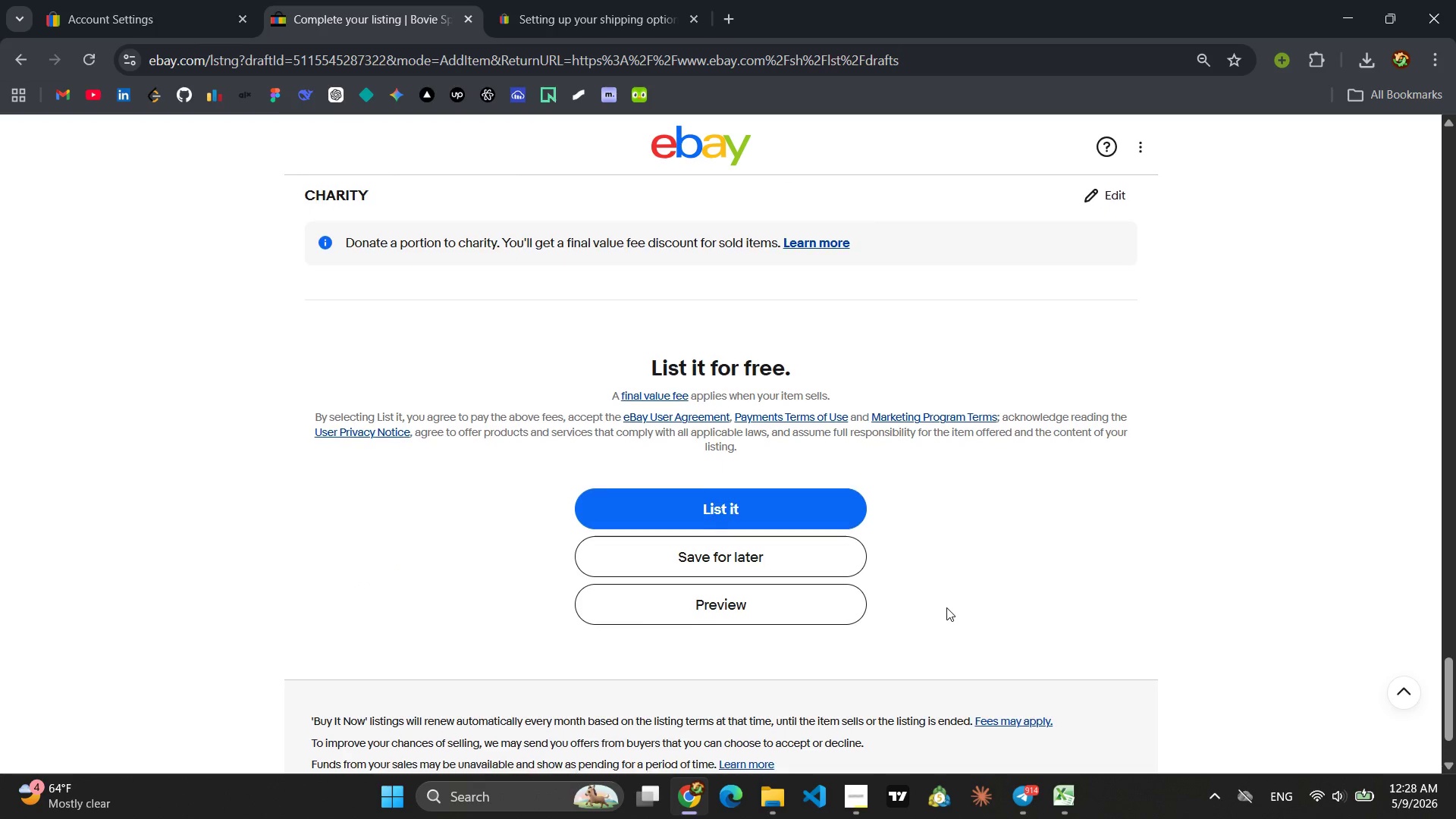 
wait(54.08)
 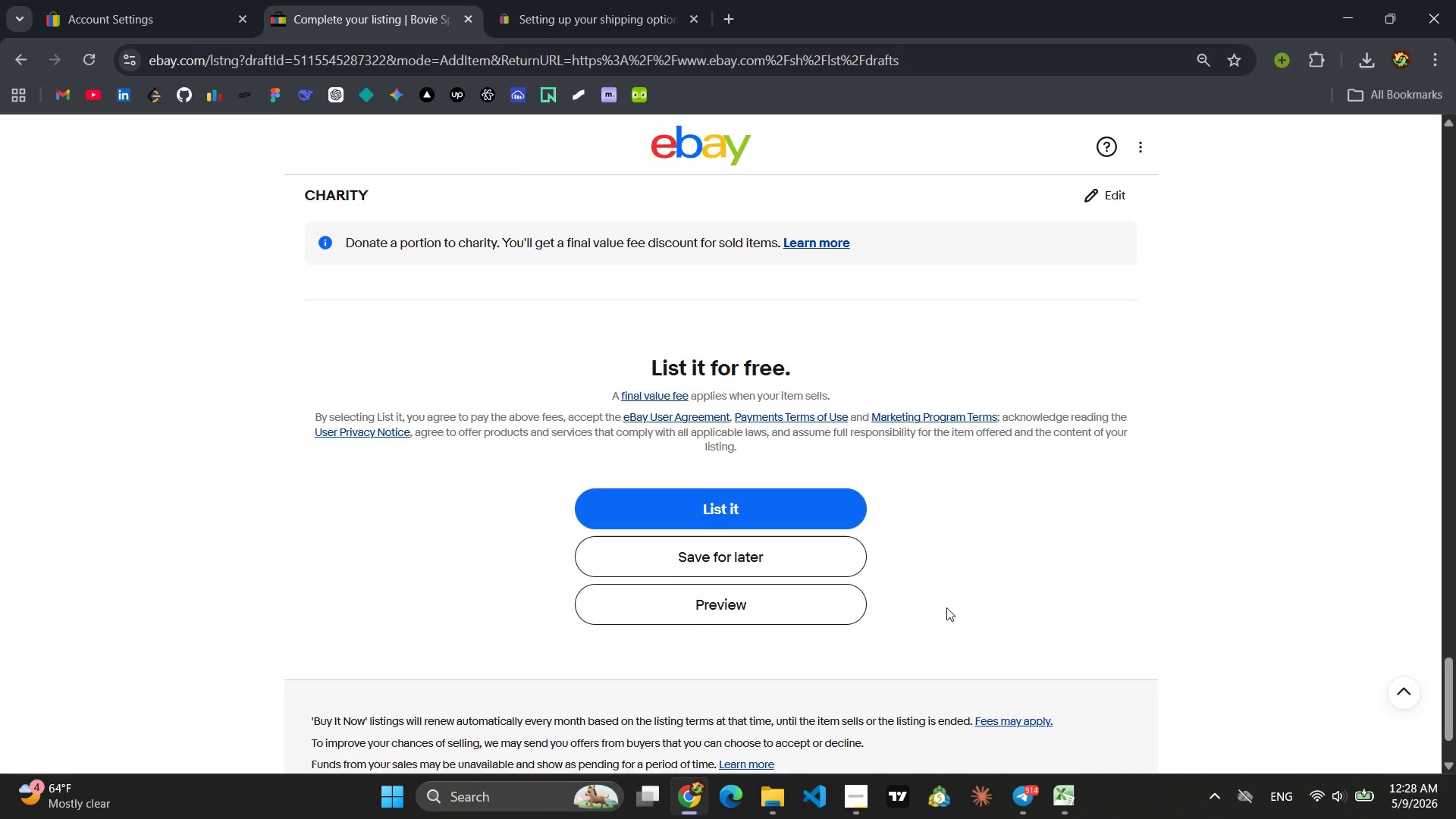 
left_click([823, 548])
 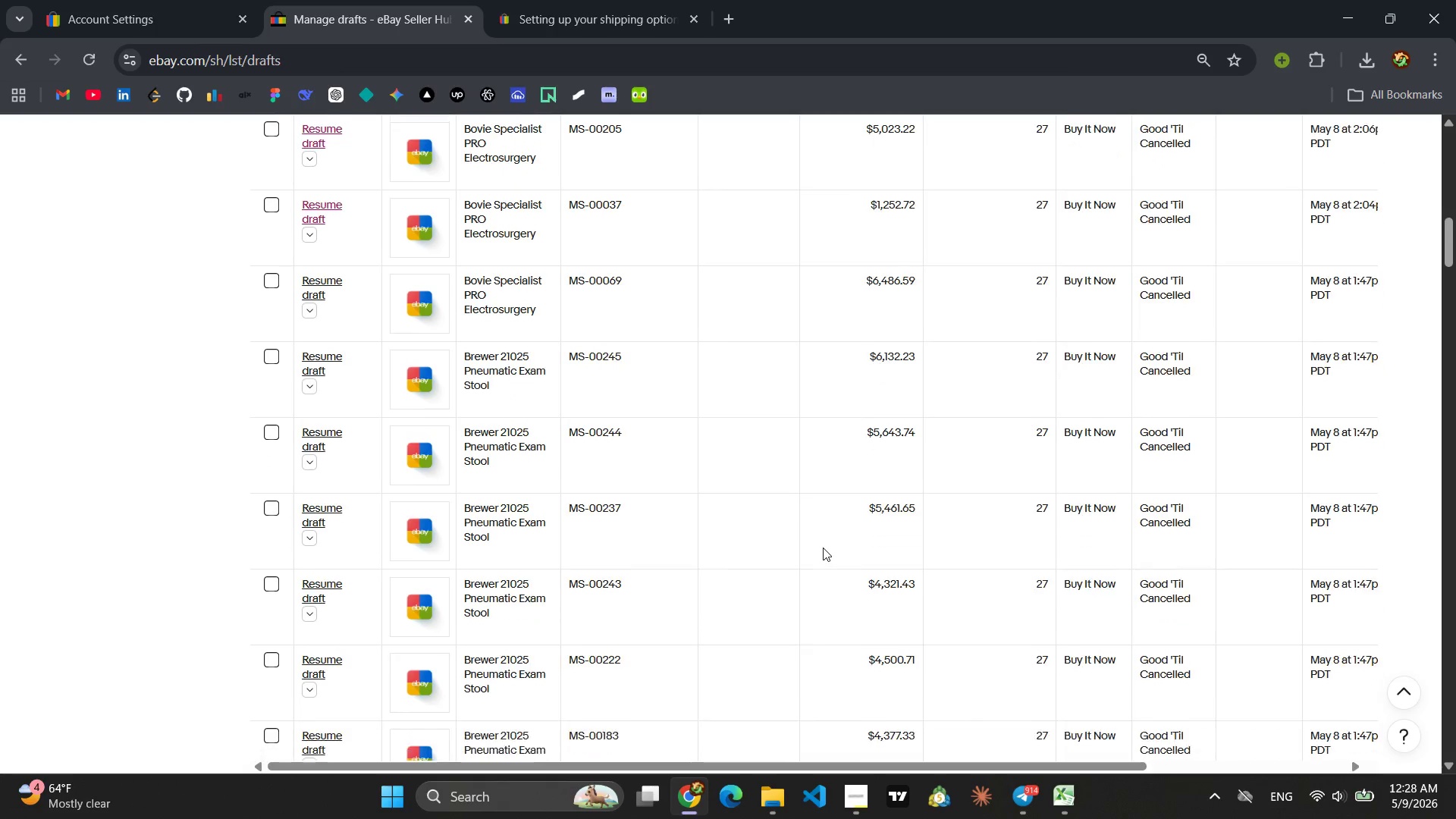 
wait(25.0)
 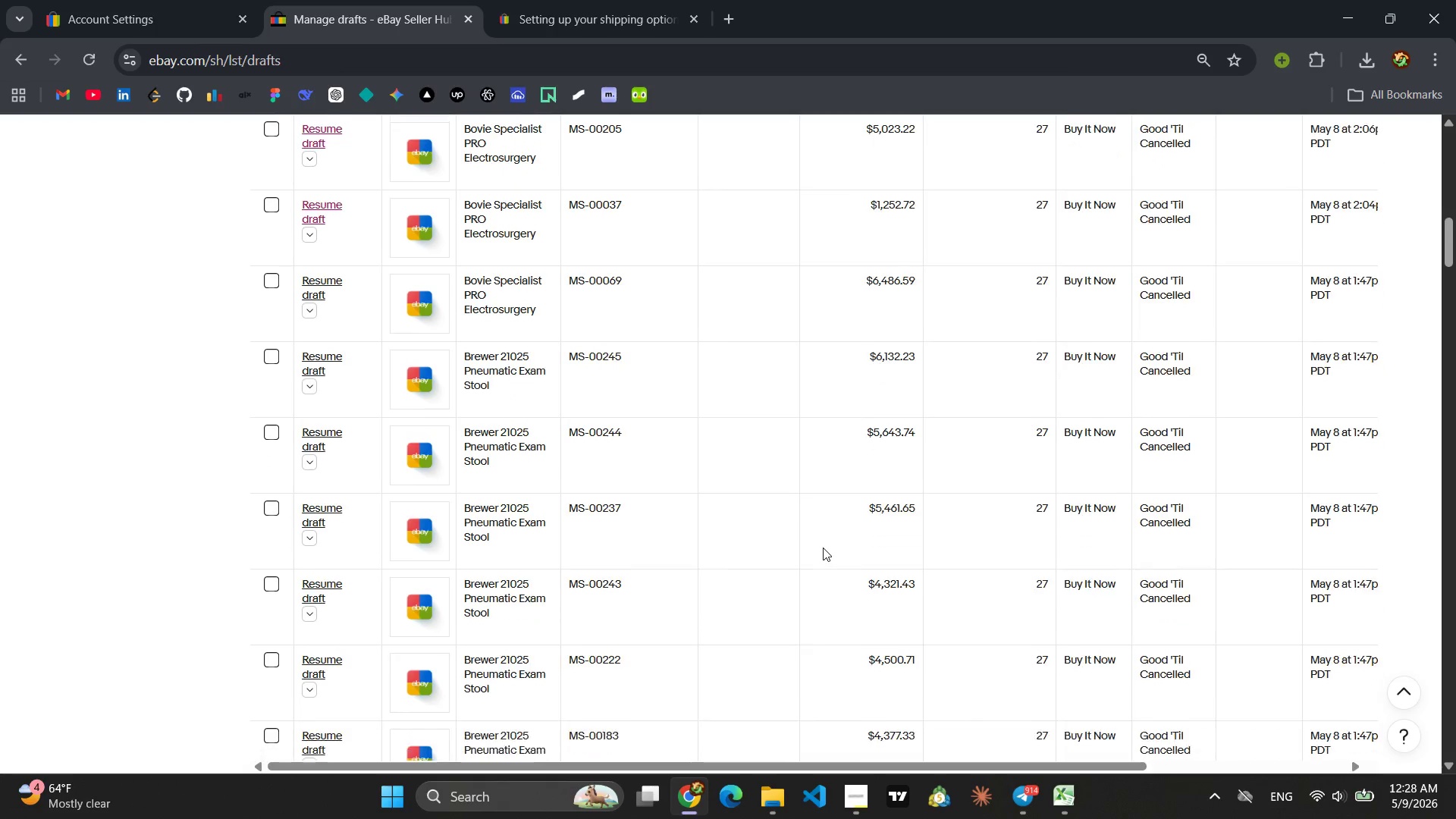 
left_click([335, 496])
 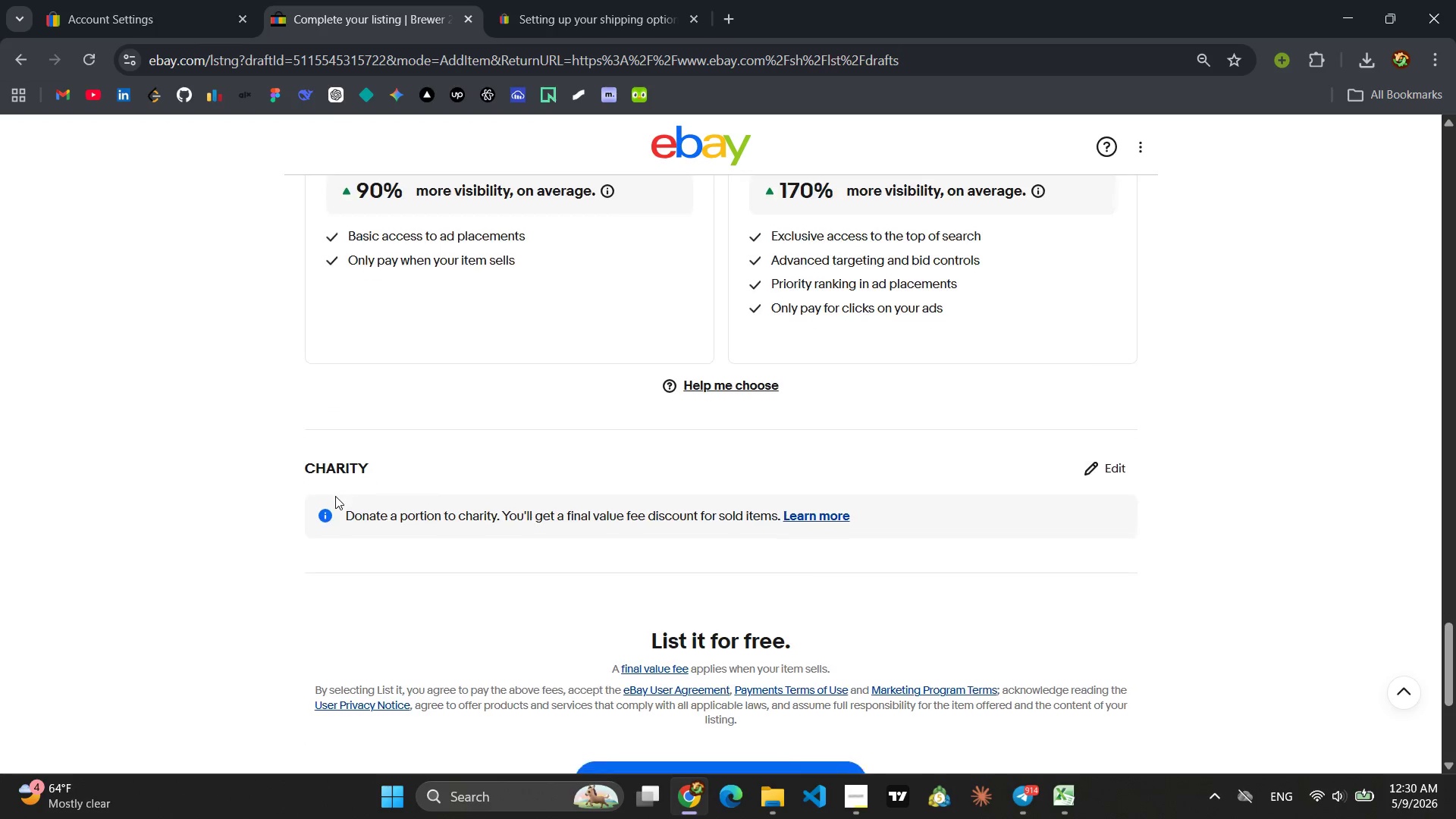 
wait(85.56)
 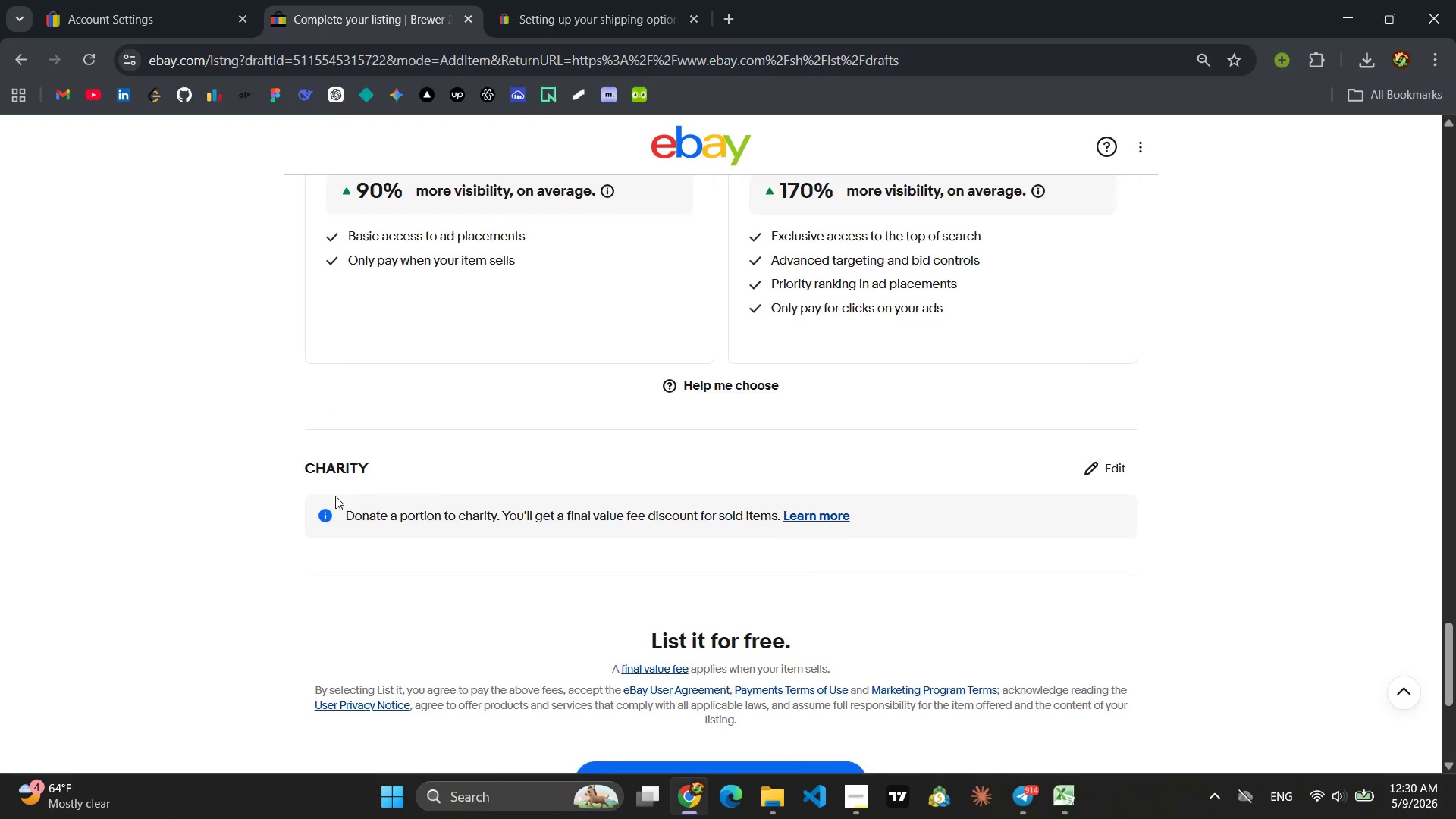 
left_click([645, 651])
 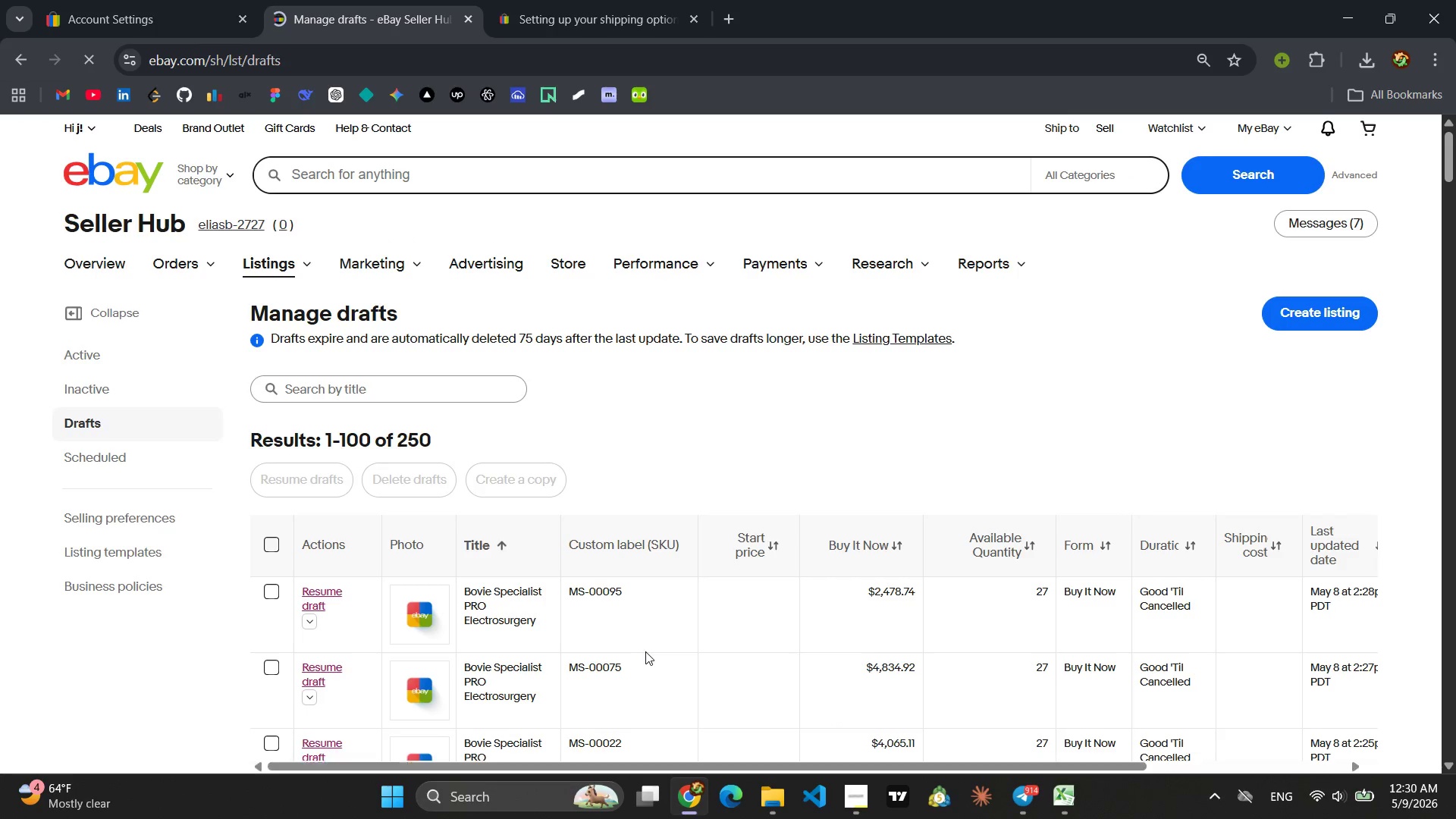 
wait(8.59)
 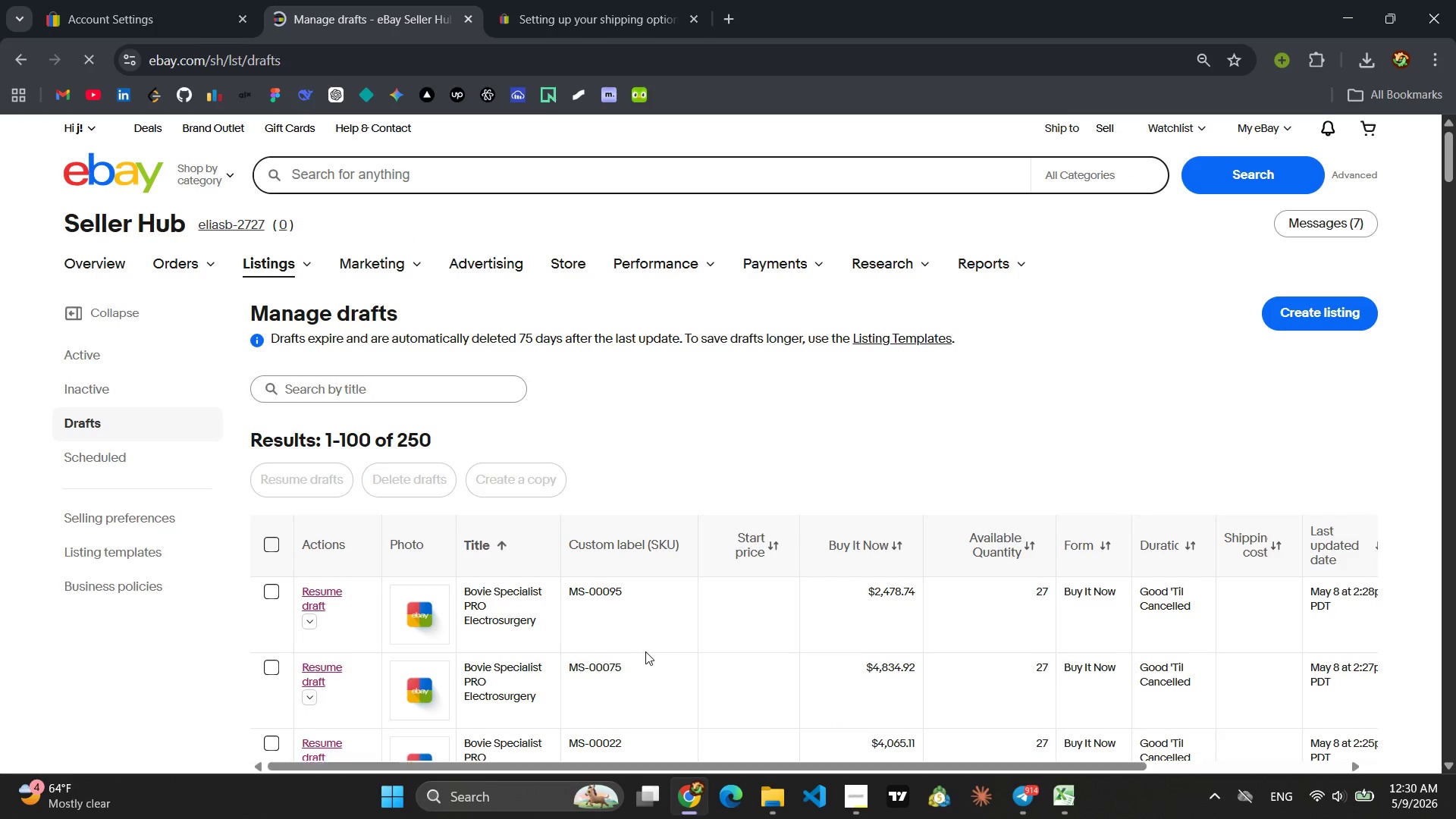 
left_click([334, 462])
 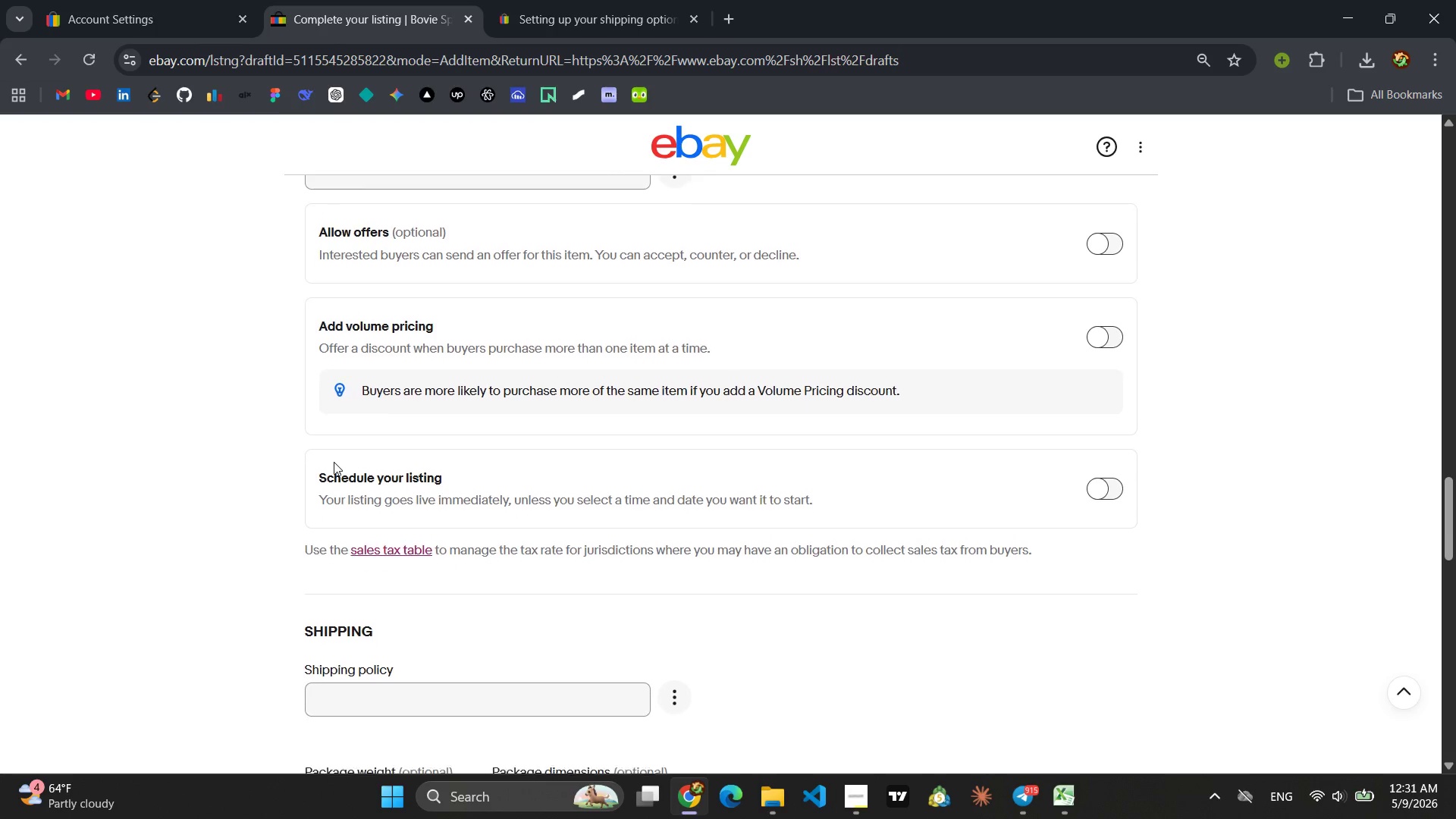 
wait(88.48)
 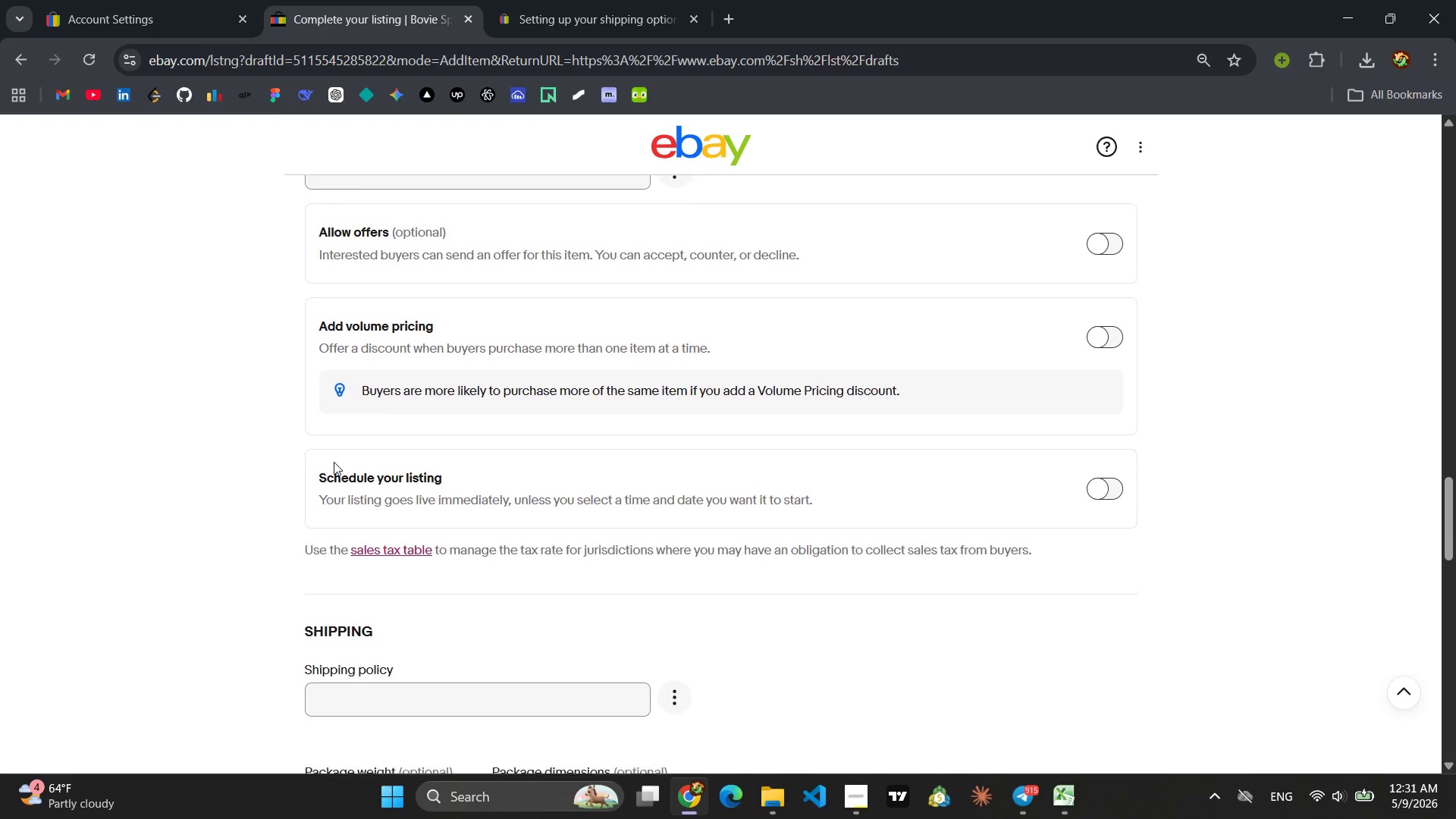 
left_click([1106, 464])
 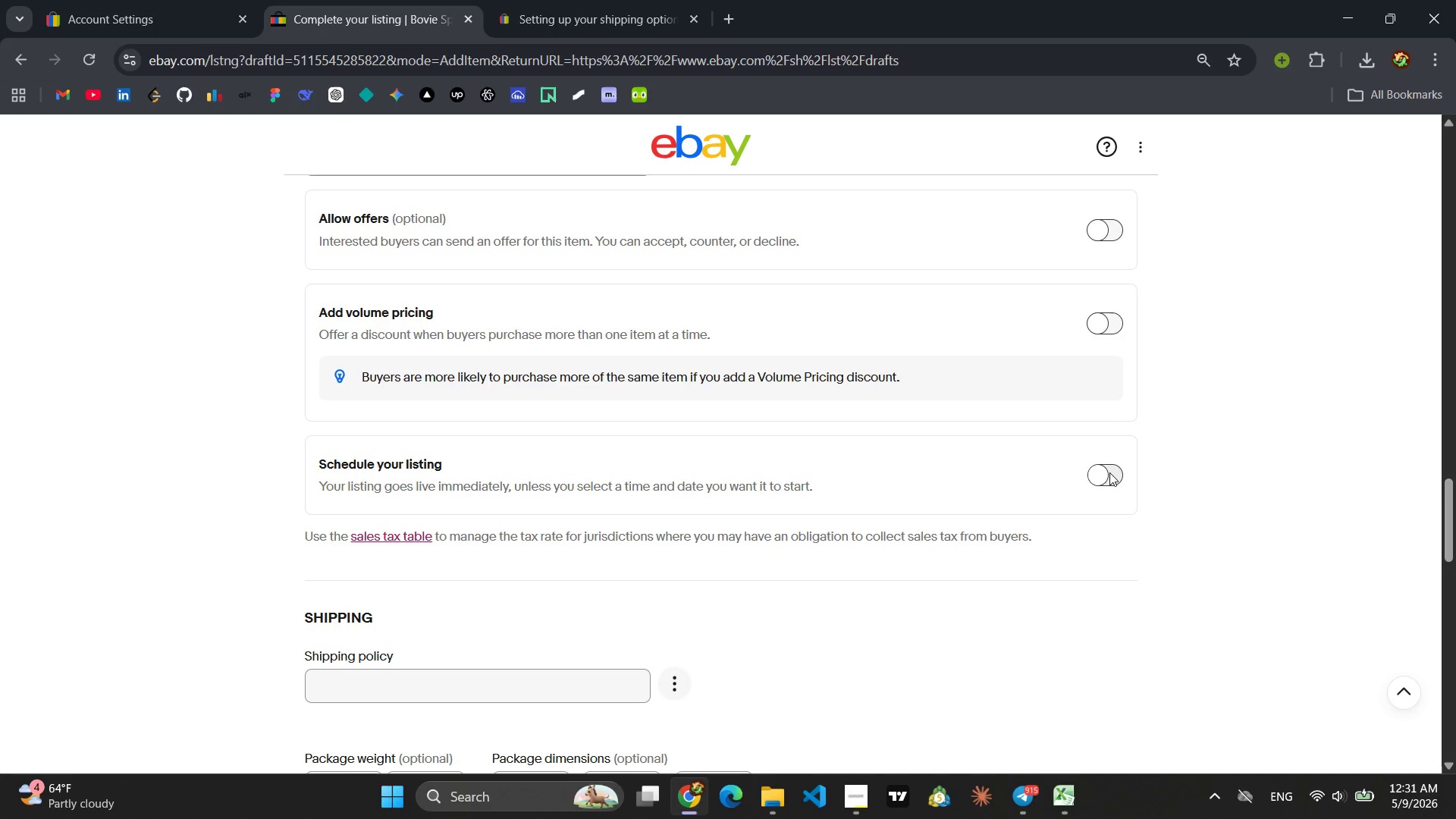 
left_click([1112, 475])
 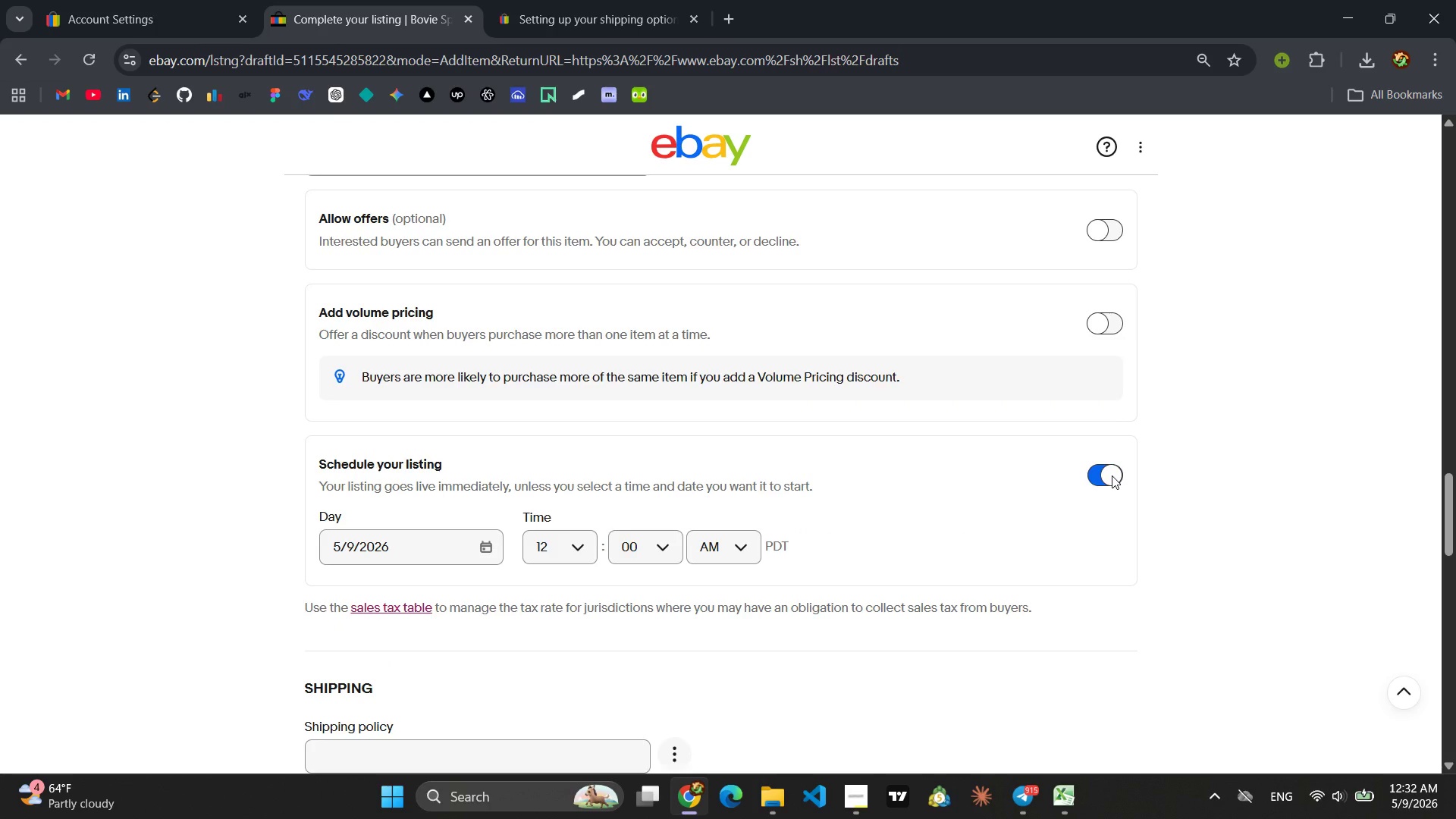 
wait(7.67)
 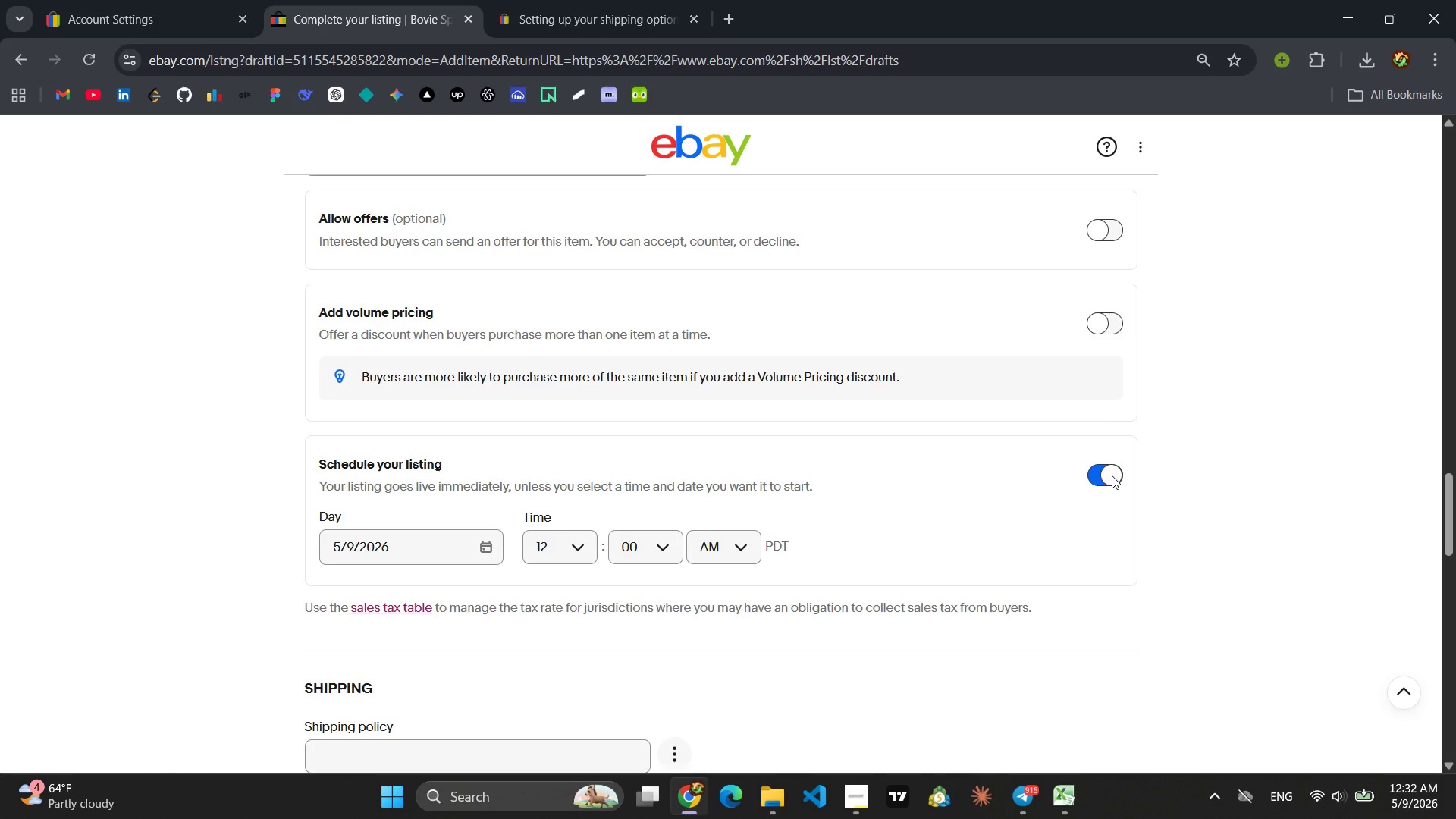 
left_click([1112, 475])
 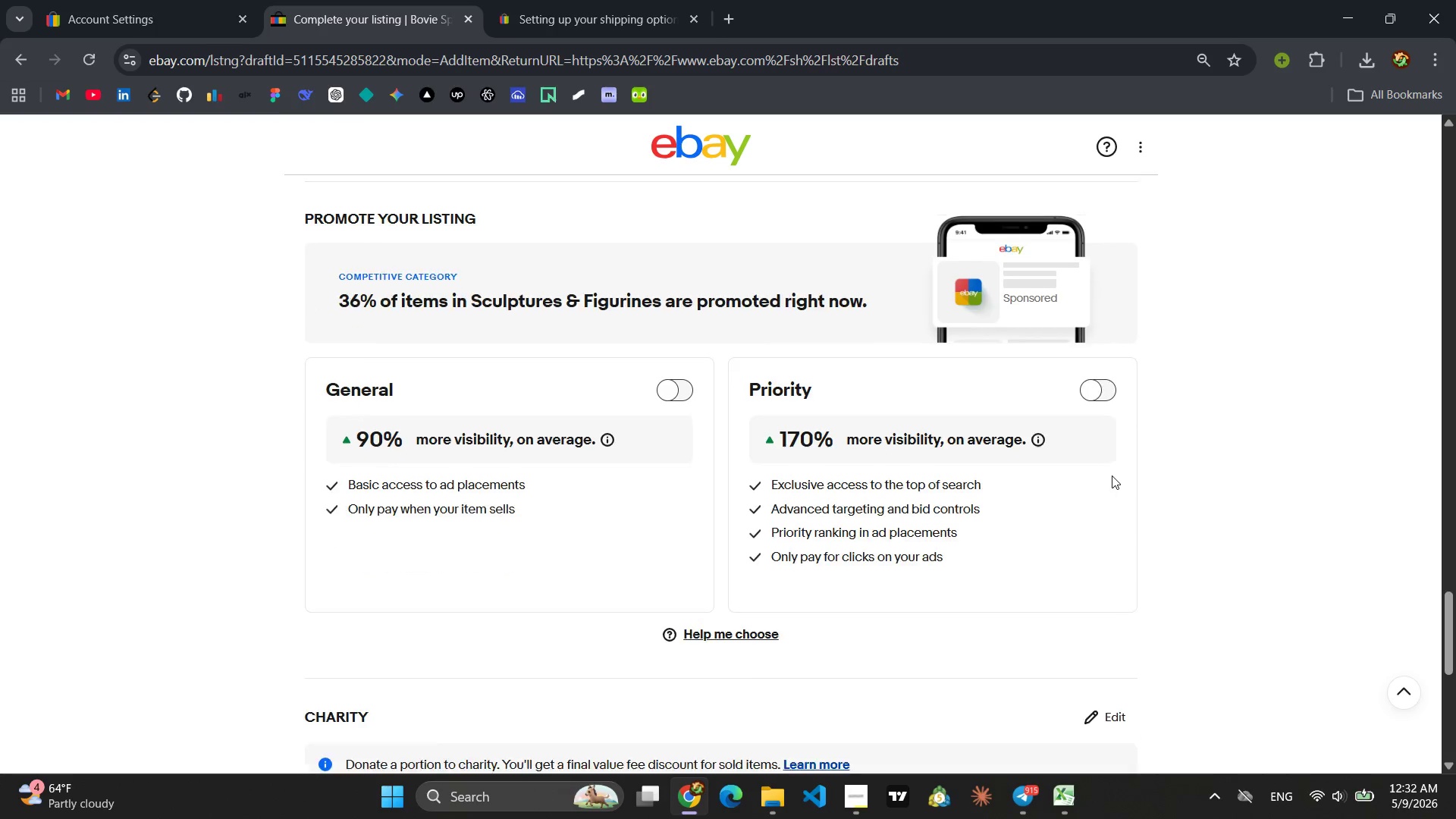 
wait(10.25)
 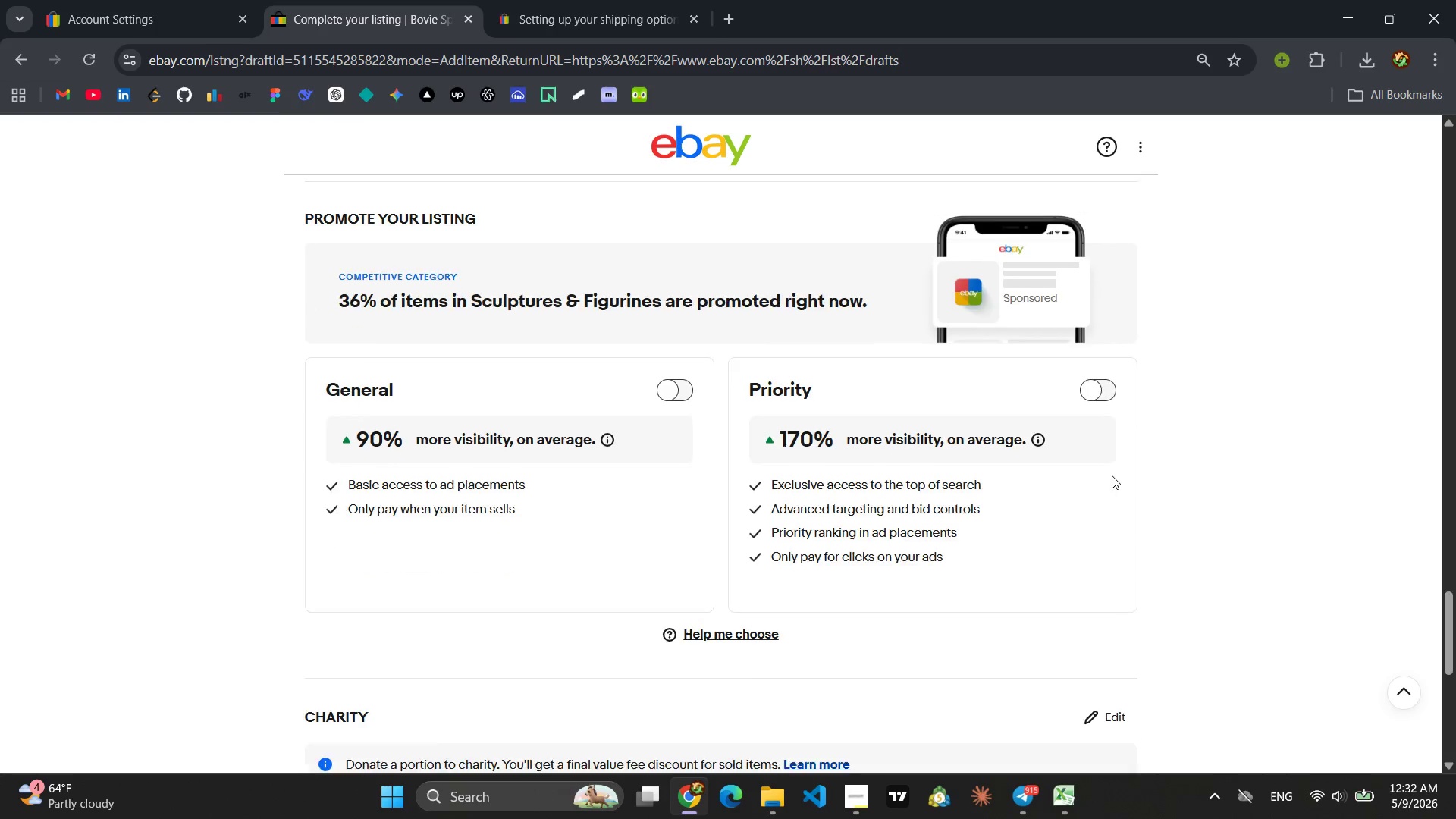 
left_click([763, 560])
 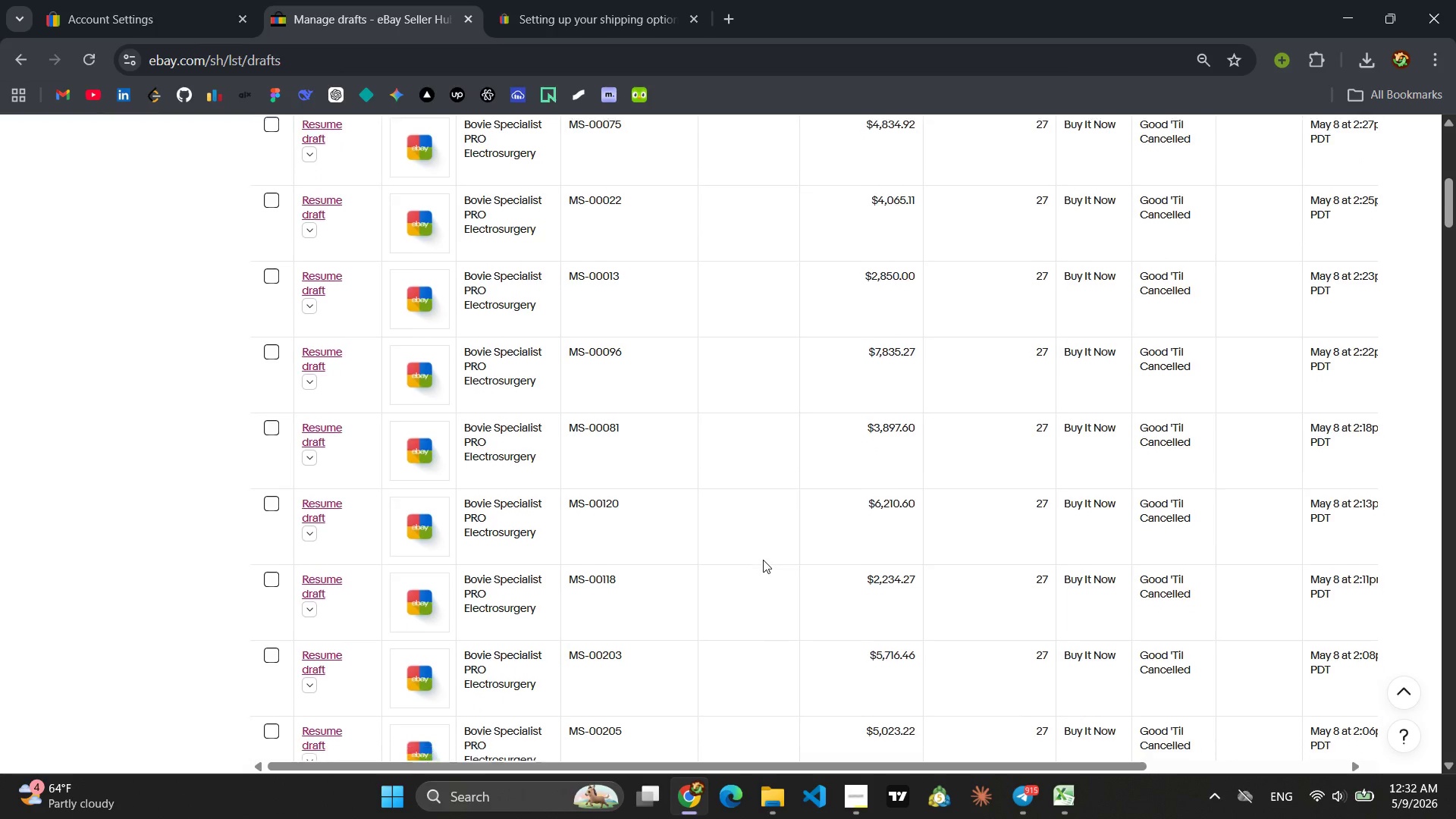 
wait(12.41)
 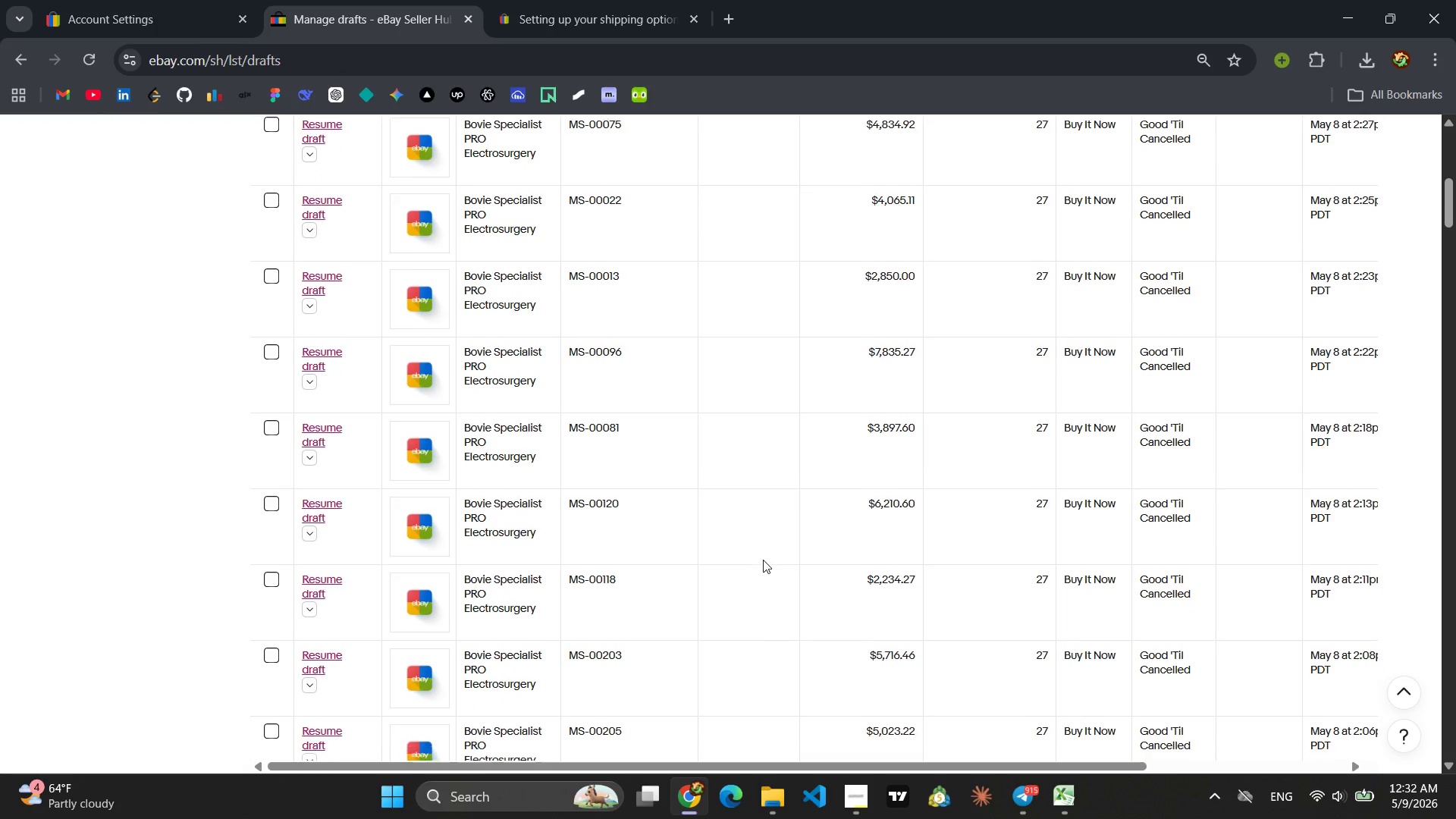 
left_click([336, 534])
 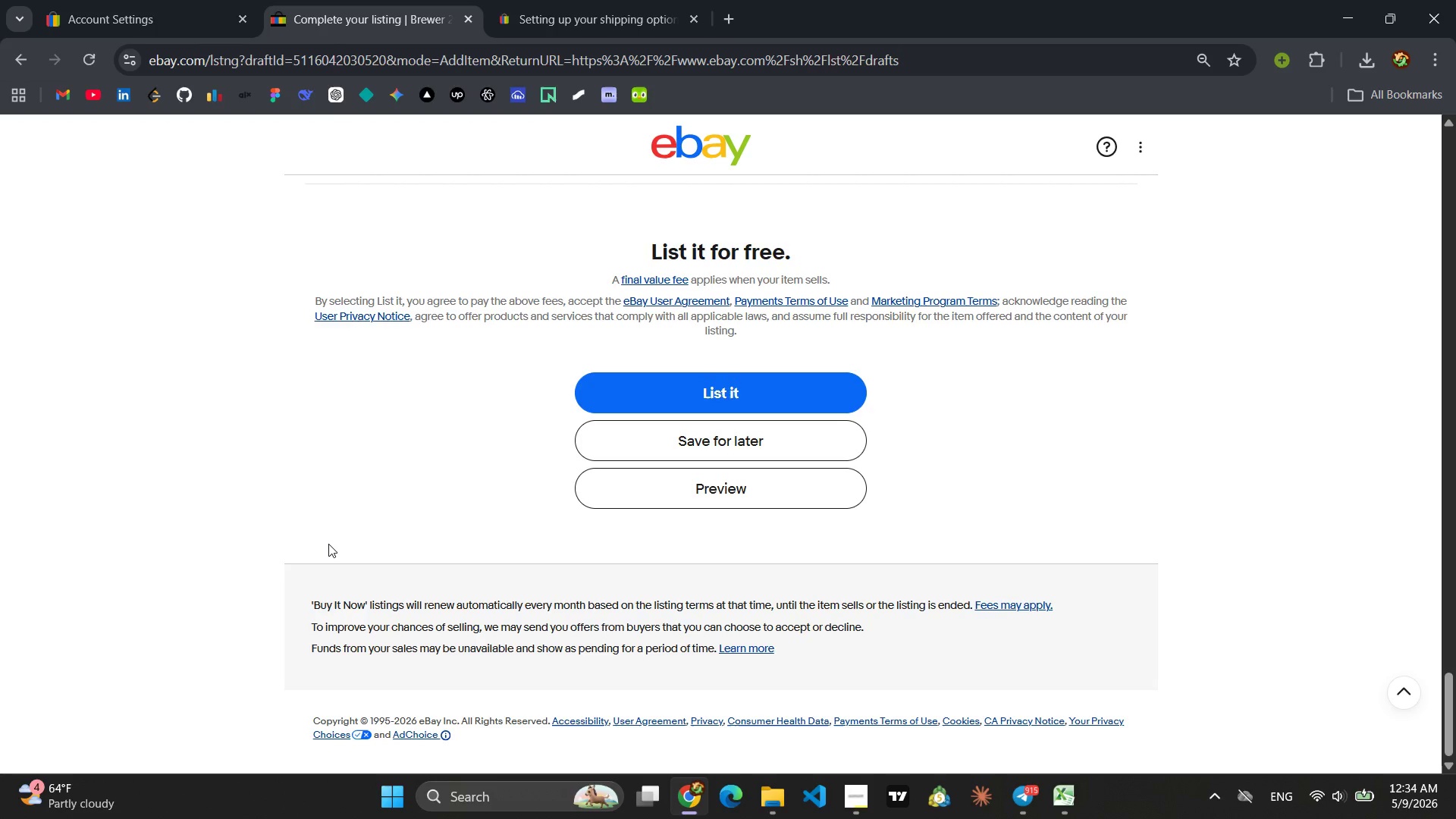 
wait(138.66)
 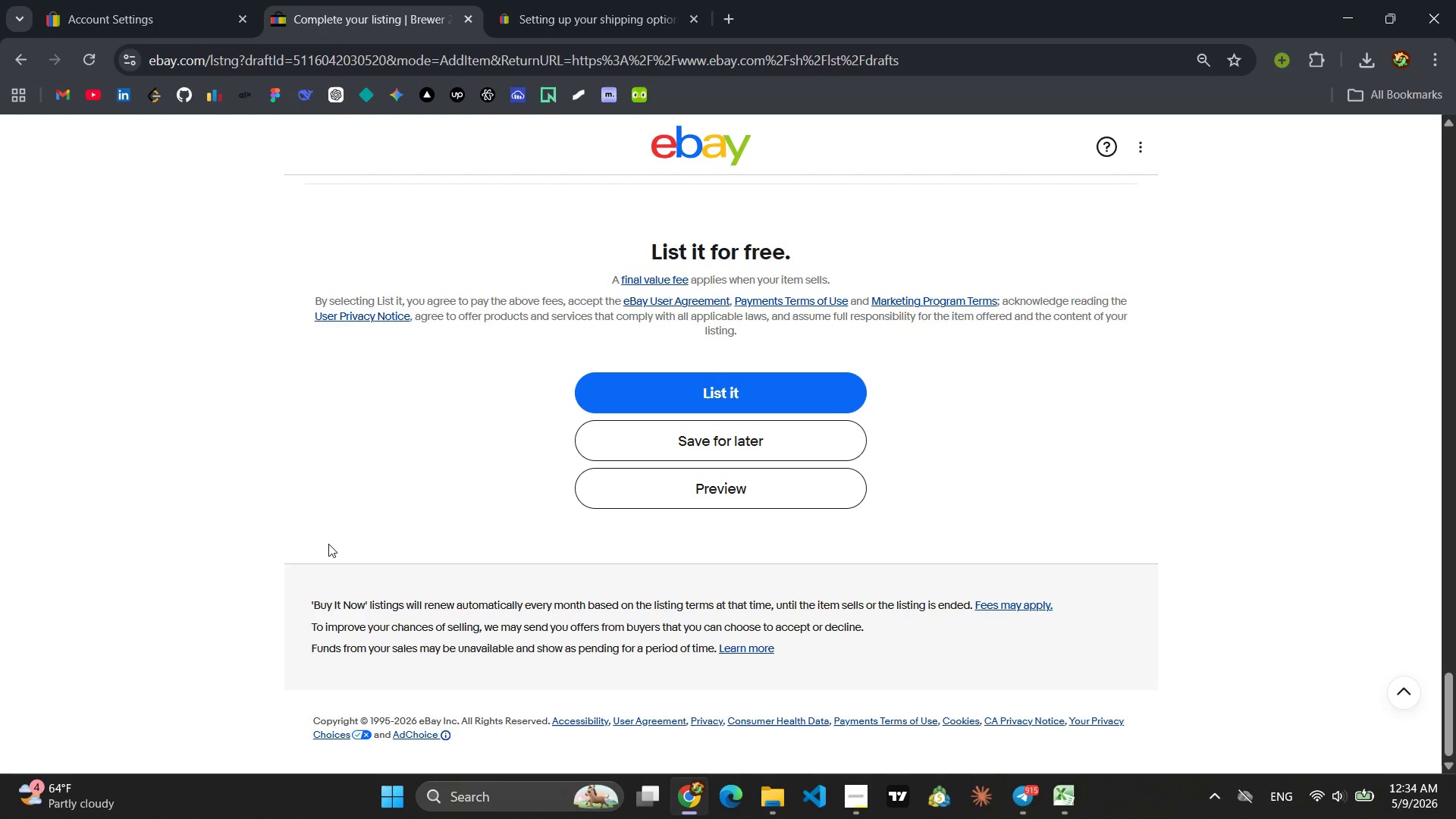 
left_click([608, 446])
 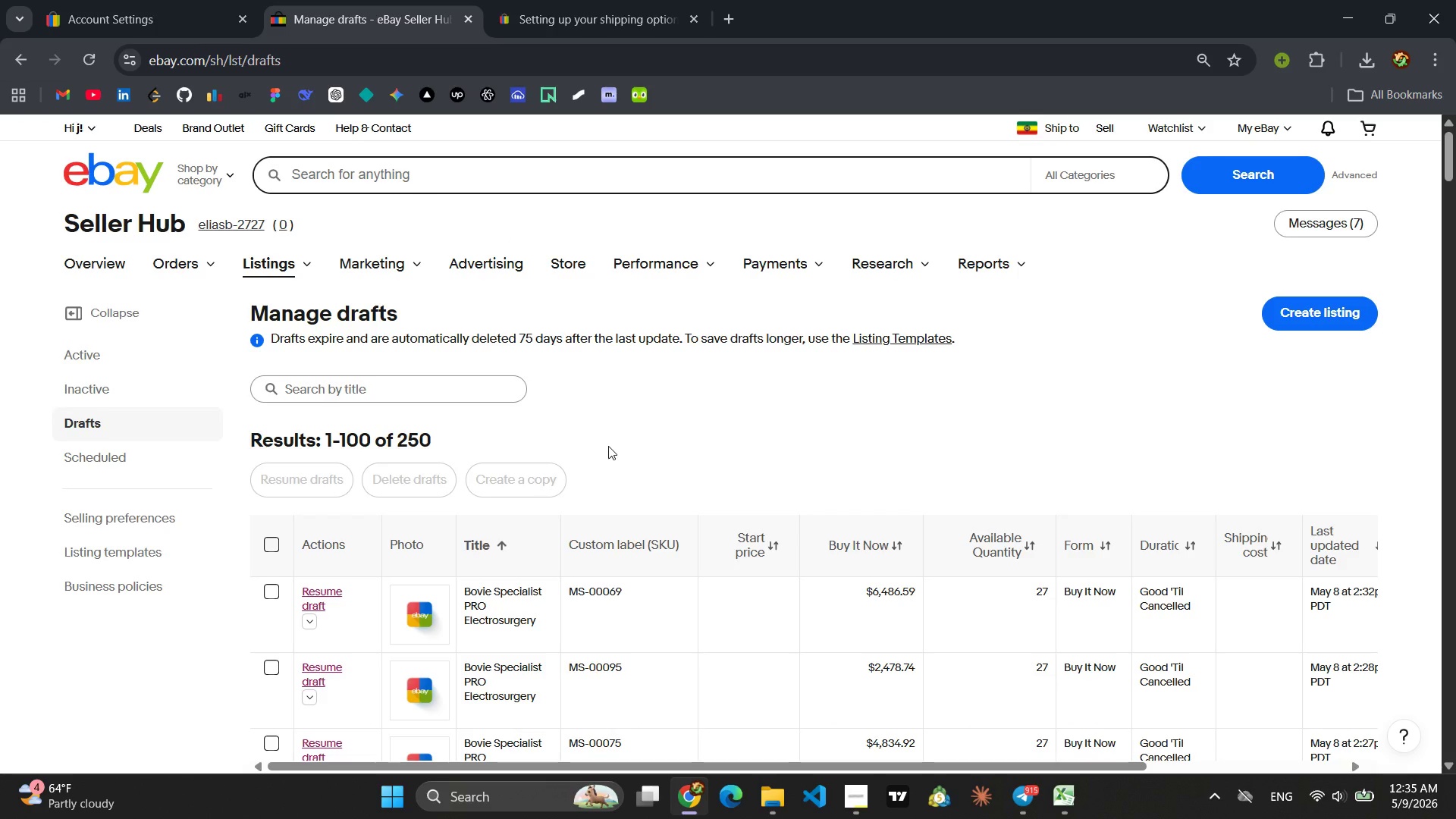 
wait(20.69)
 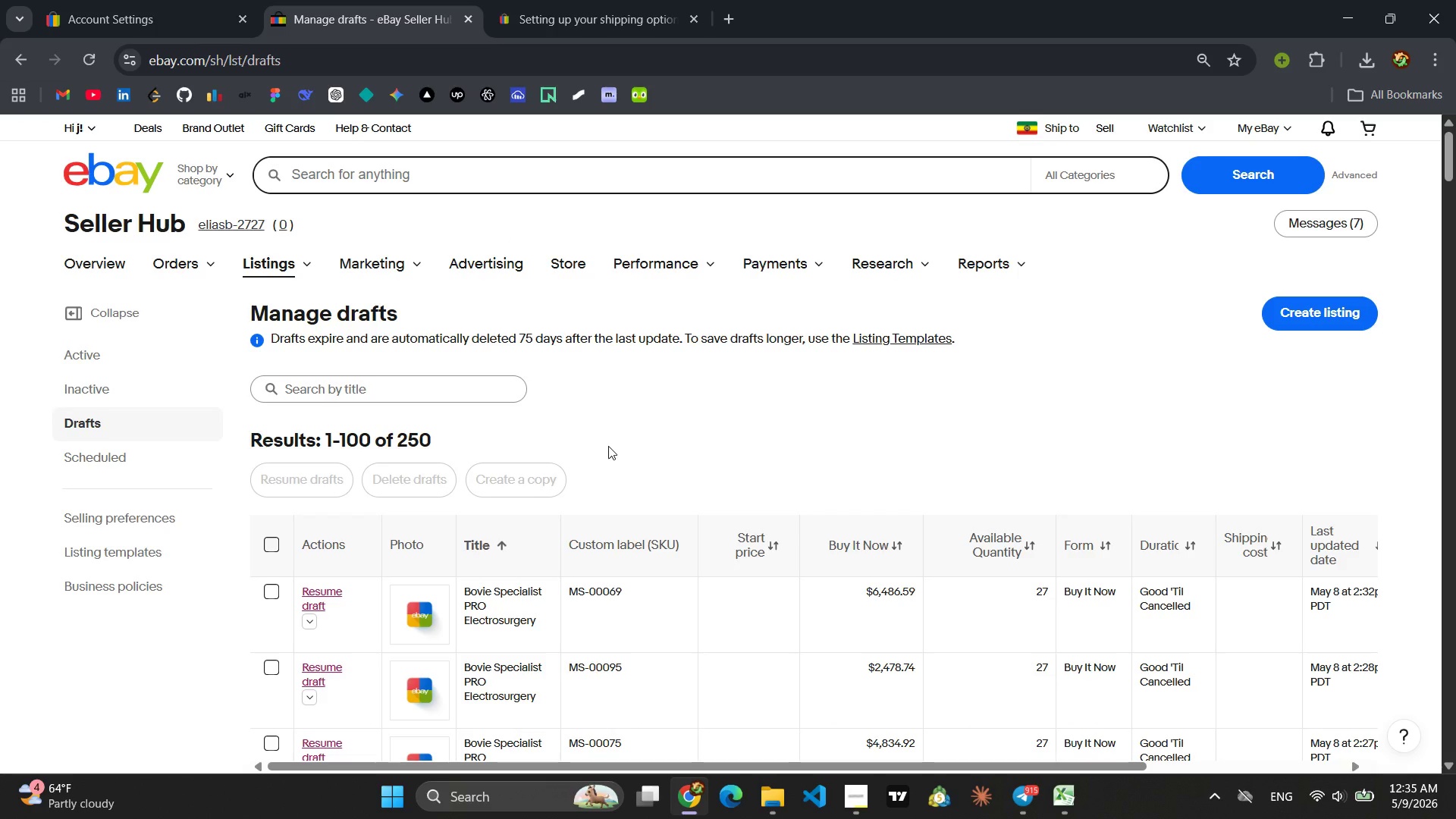 
left_click([329, 424])
 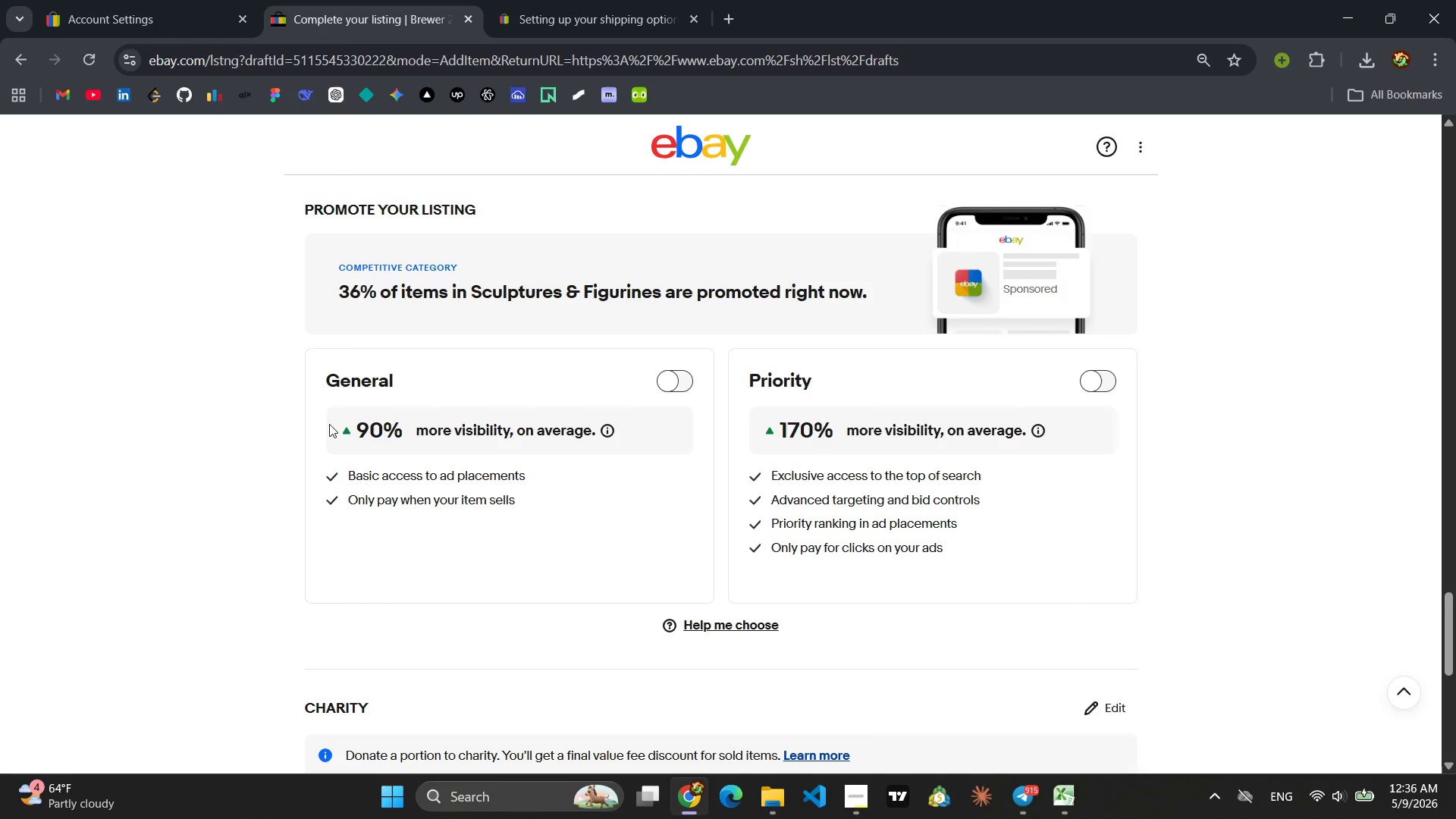 
wait(67.95)
 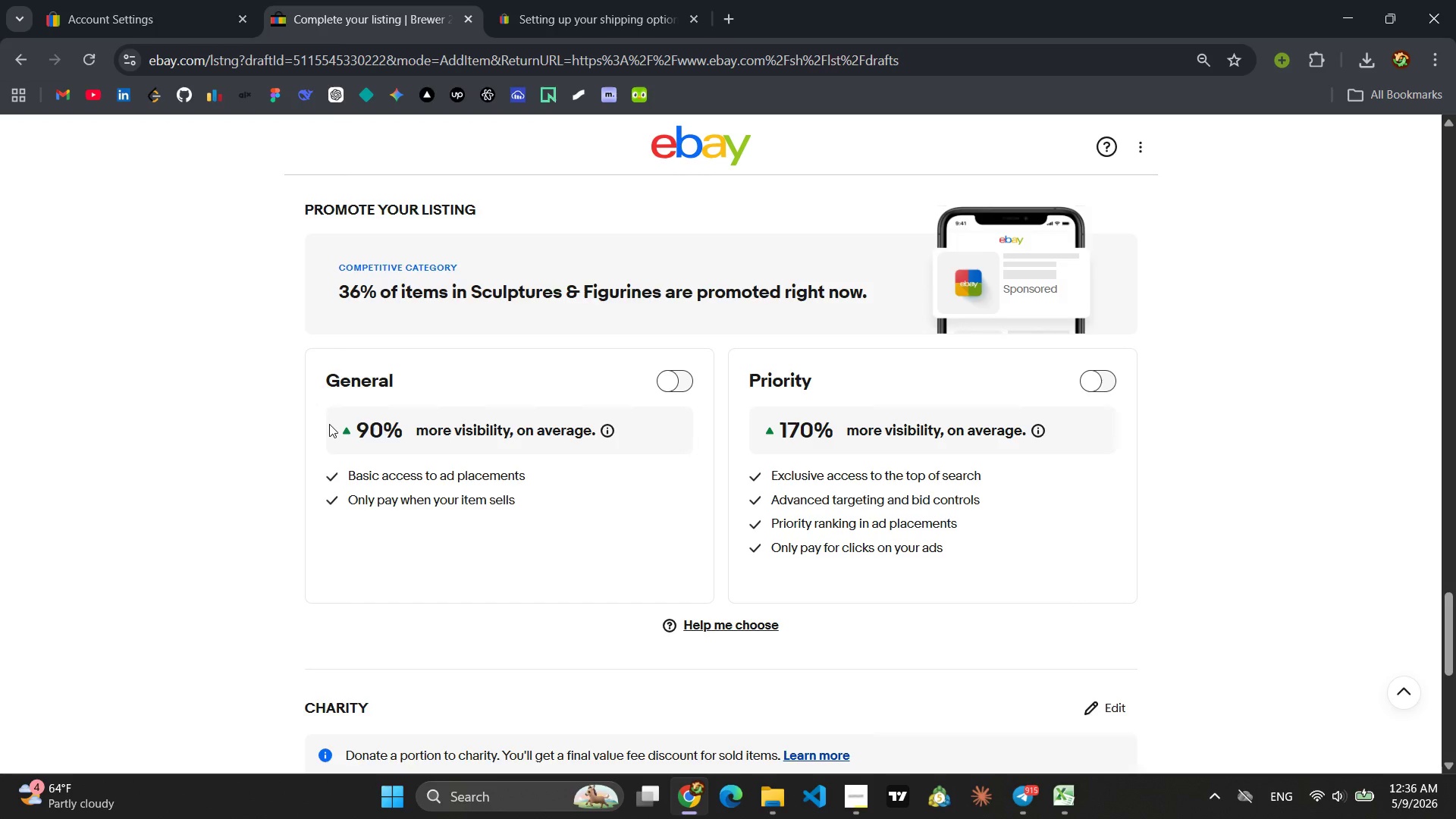 
left_click([716, 436])
 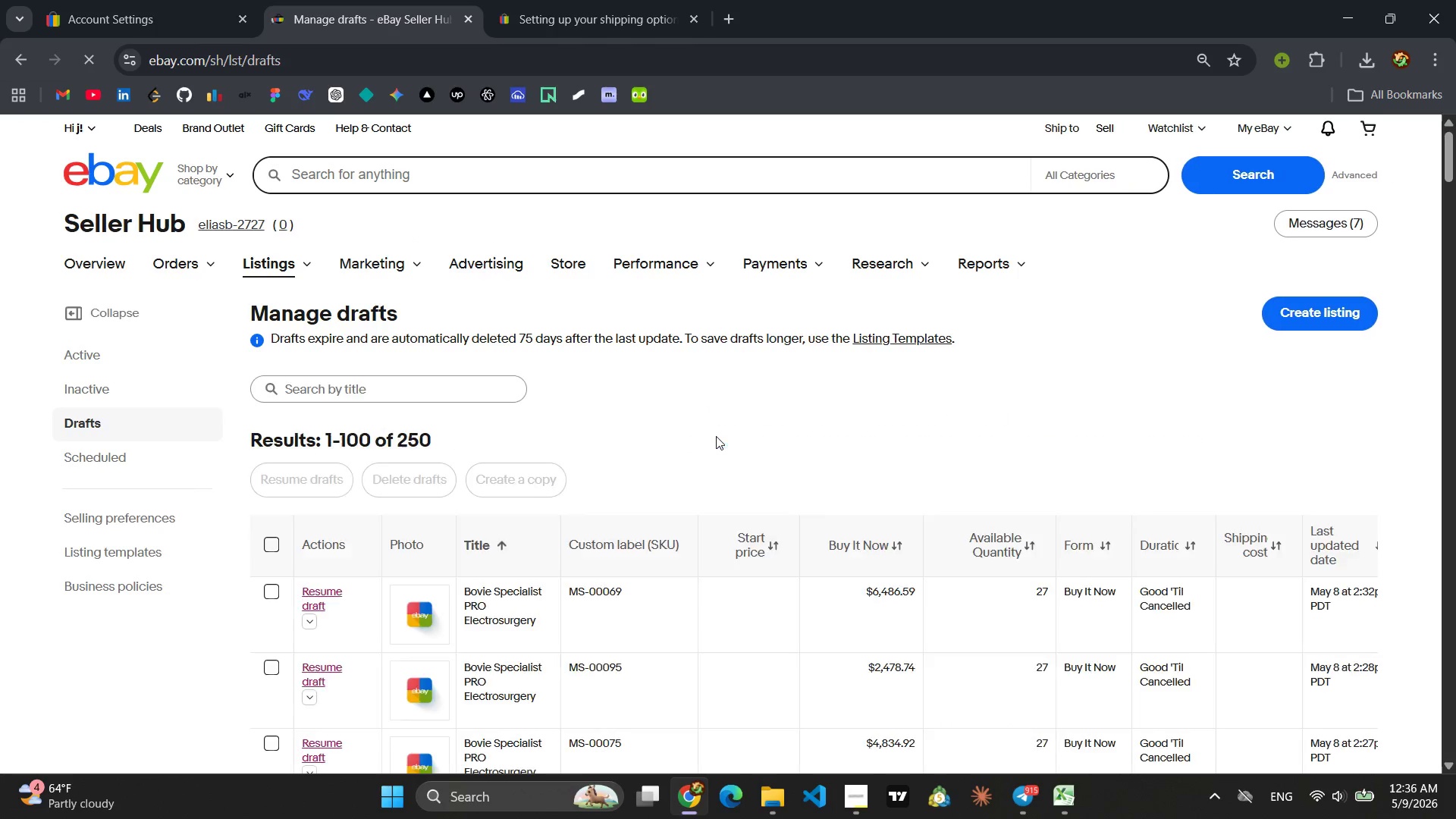 
wait(8.34)
 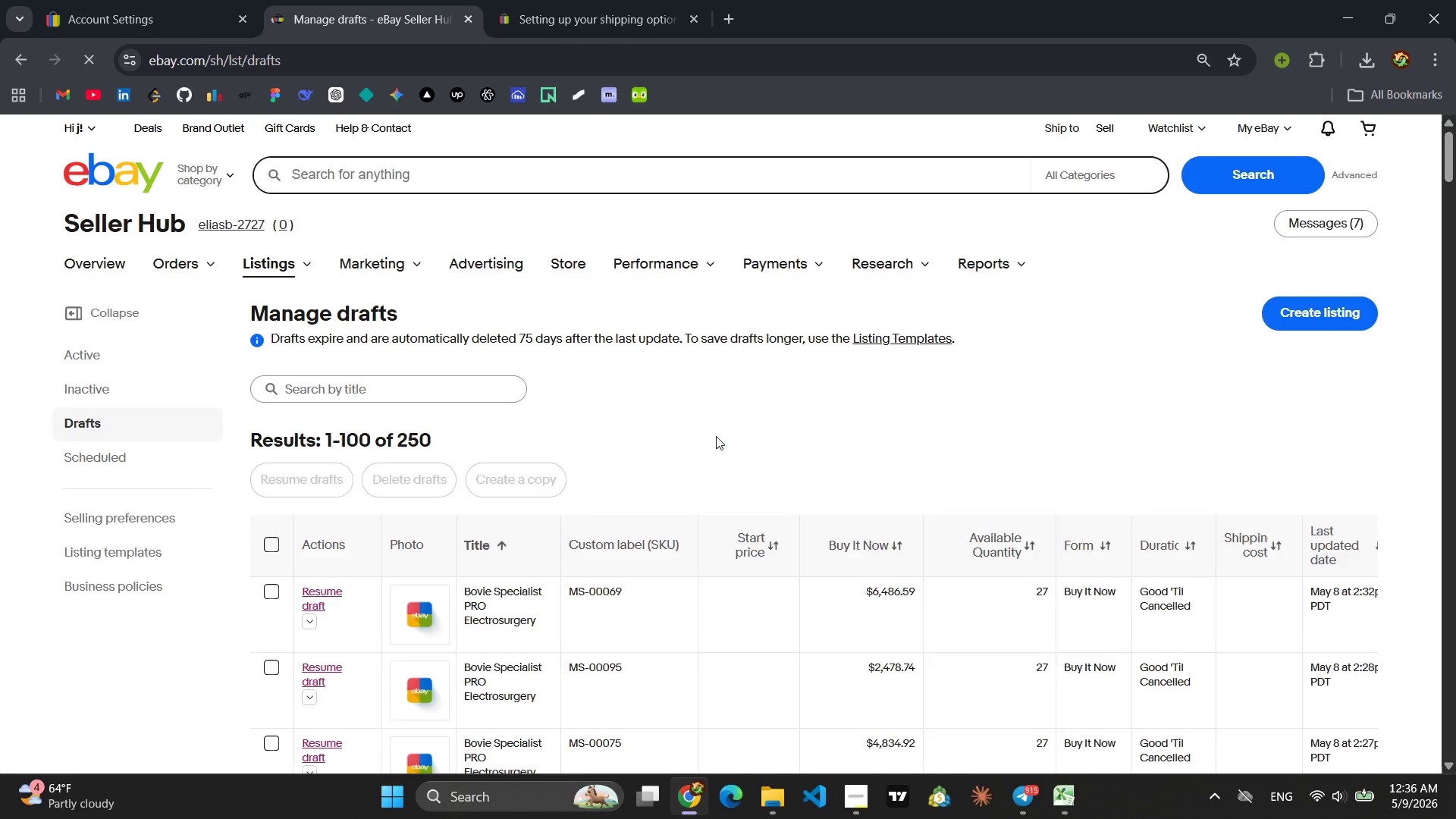 
left_click([328, 533])
 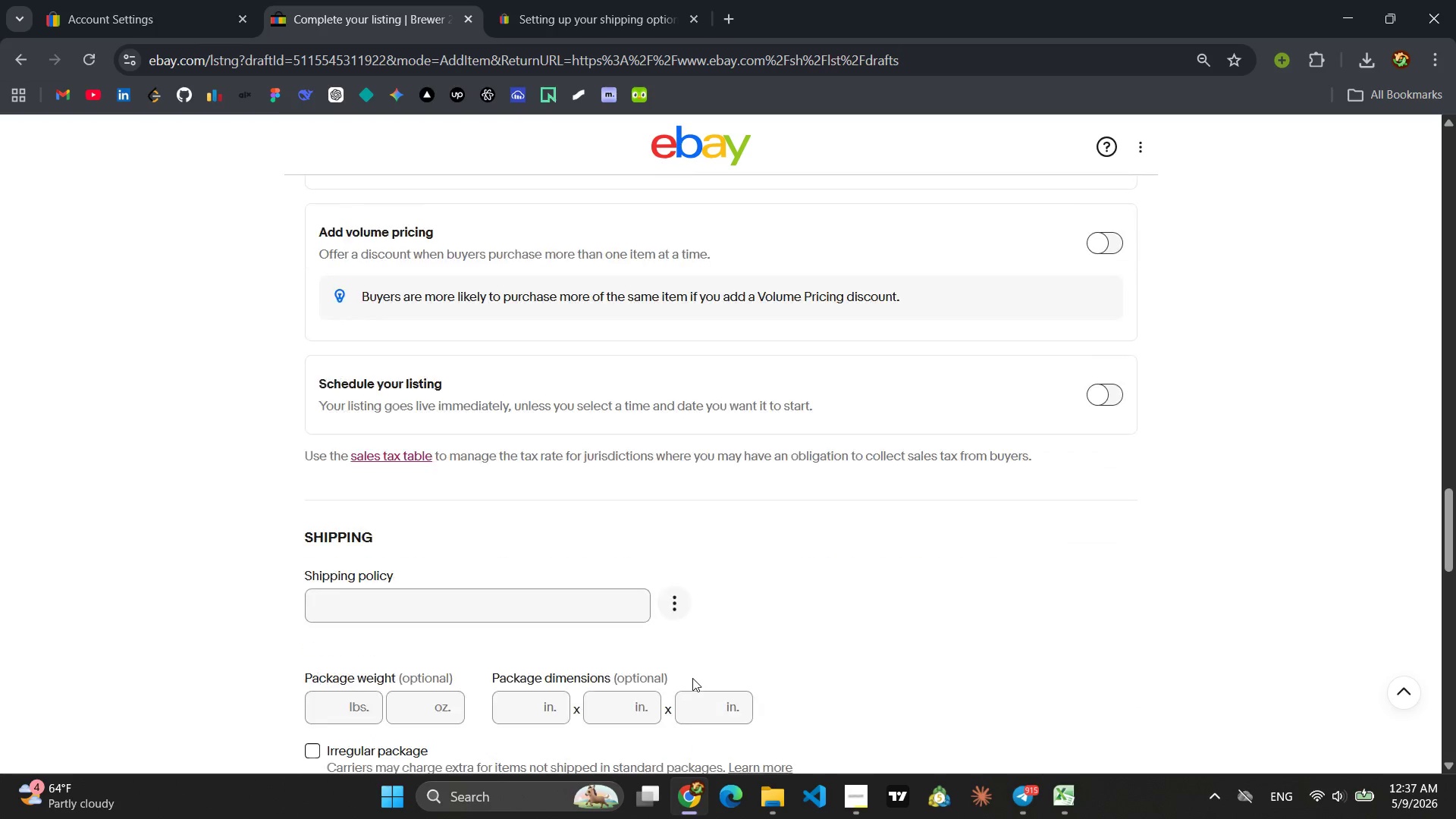 
wait(50.8)
 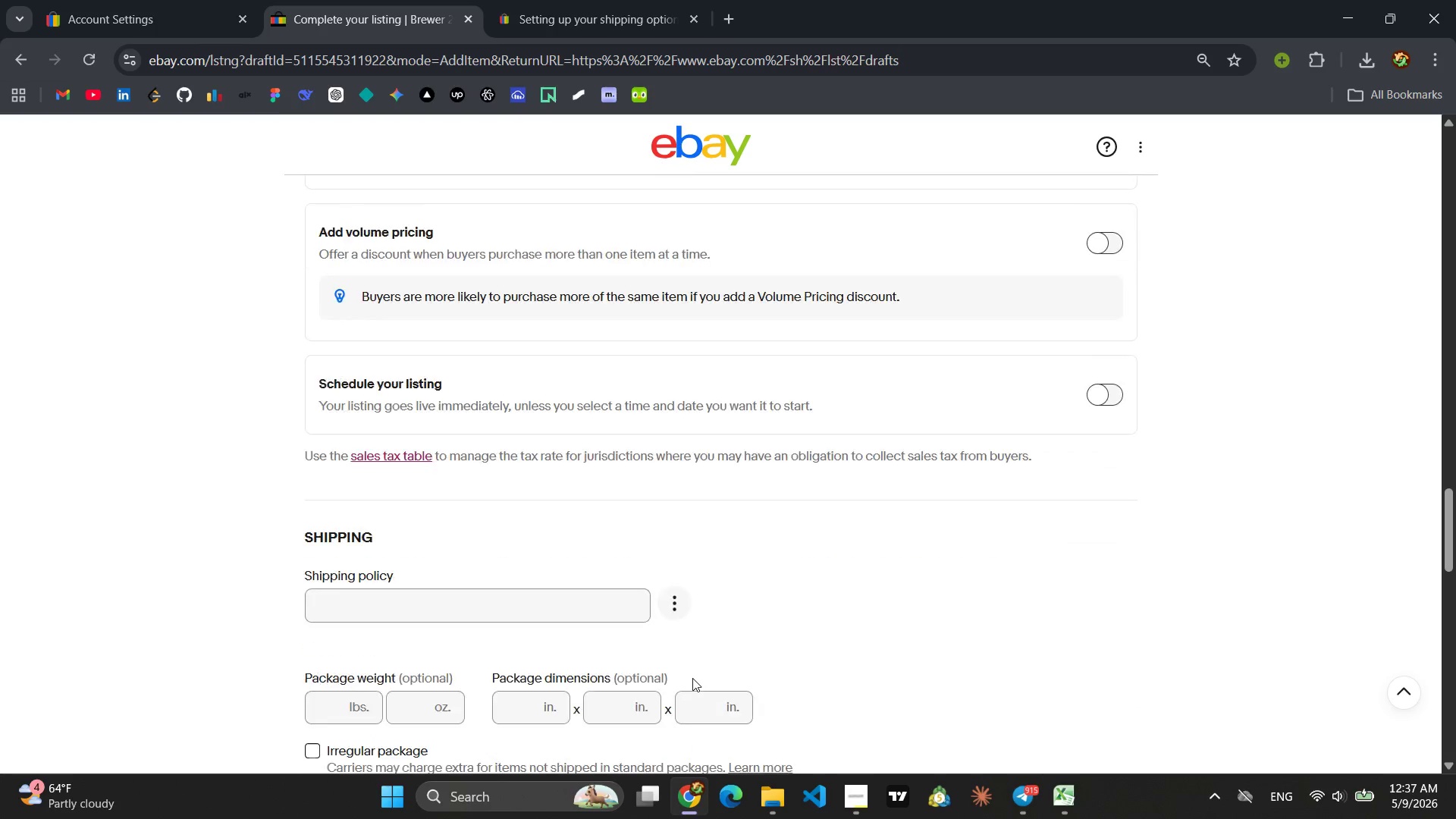 
left_click([721, 697])
 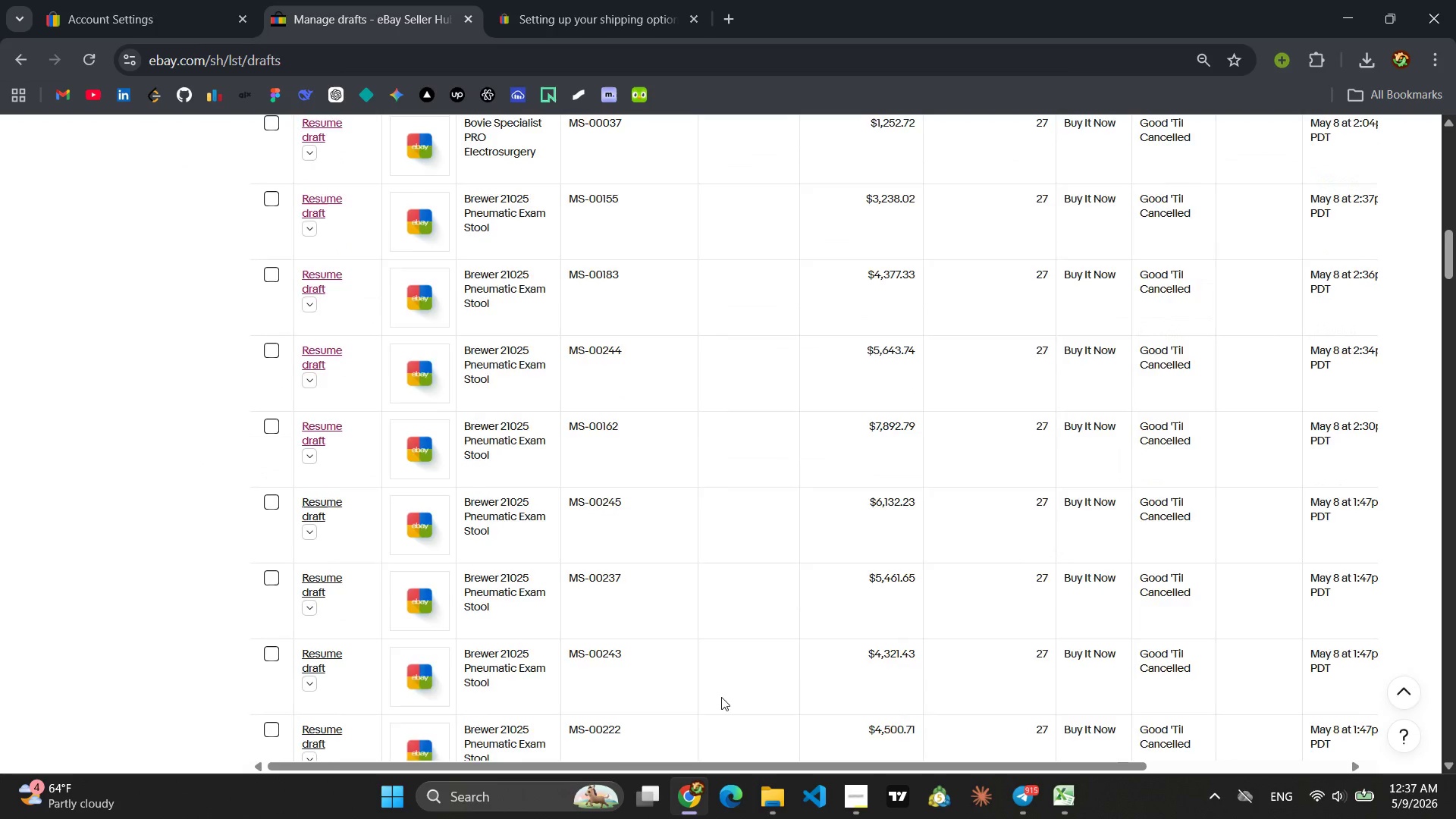 
wait(6.47)
 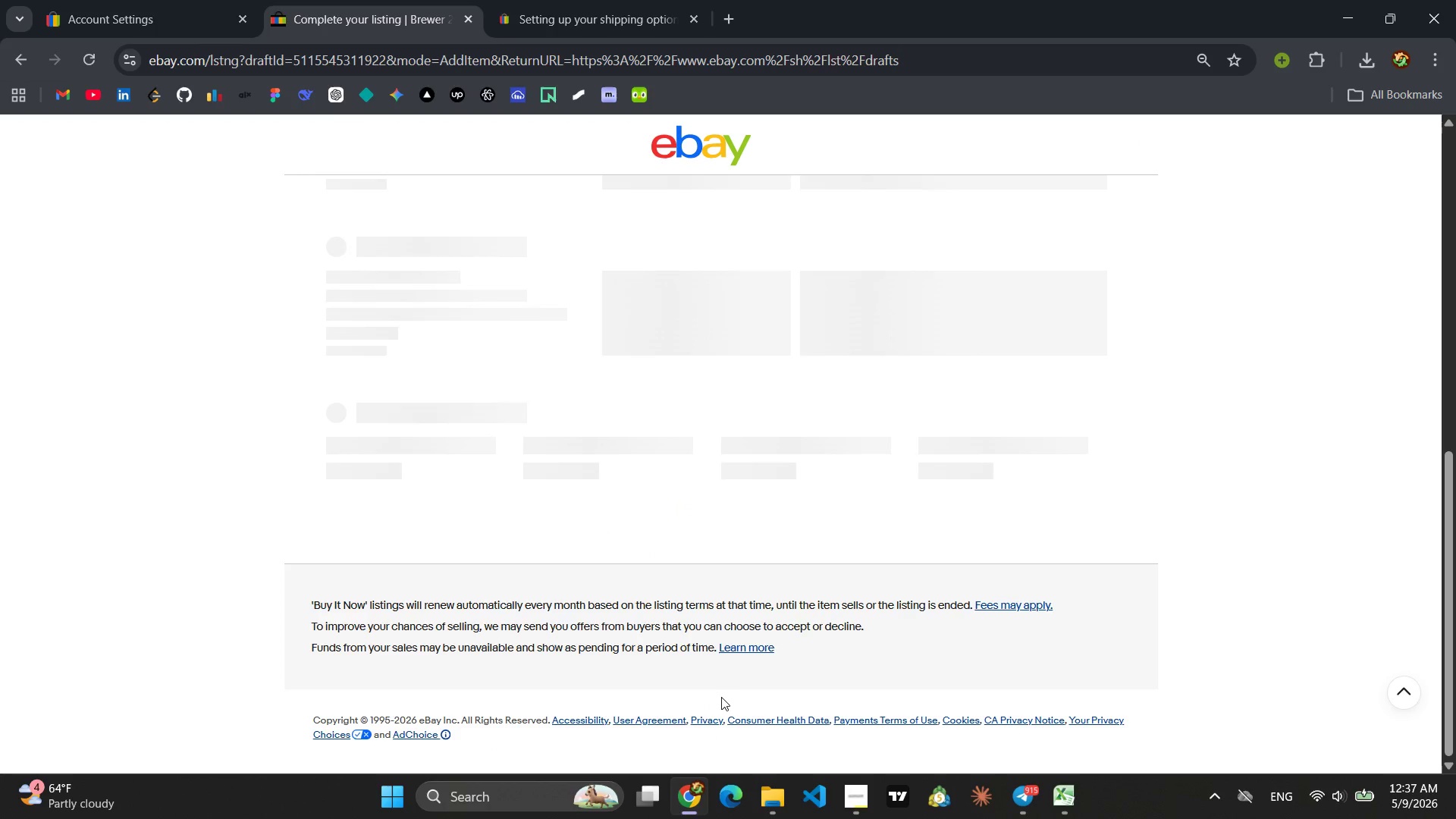 
left_click([331, 469])
 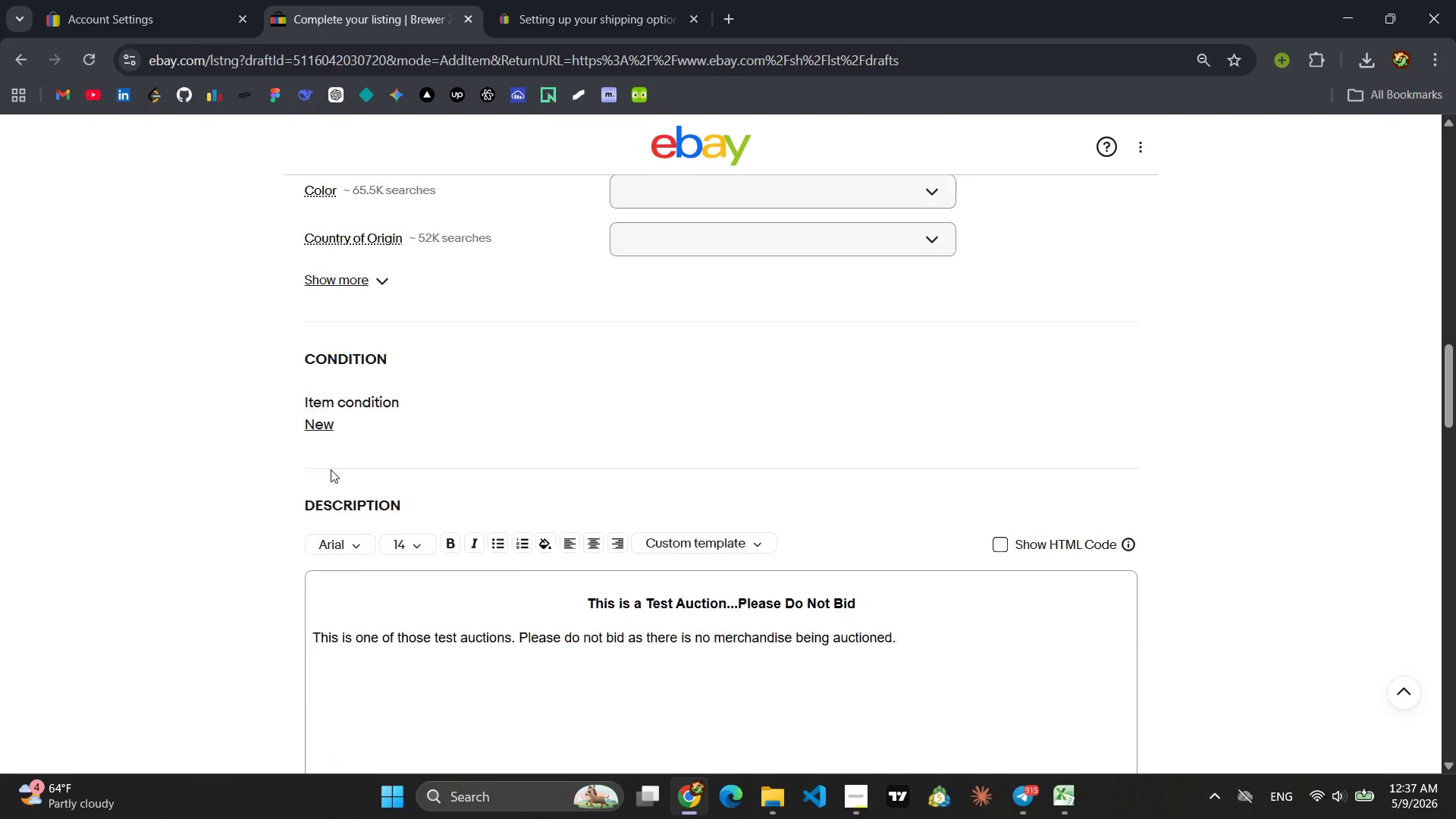 
wait(16.64)
 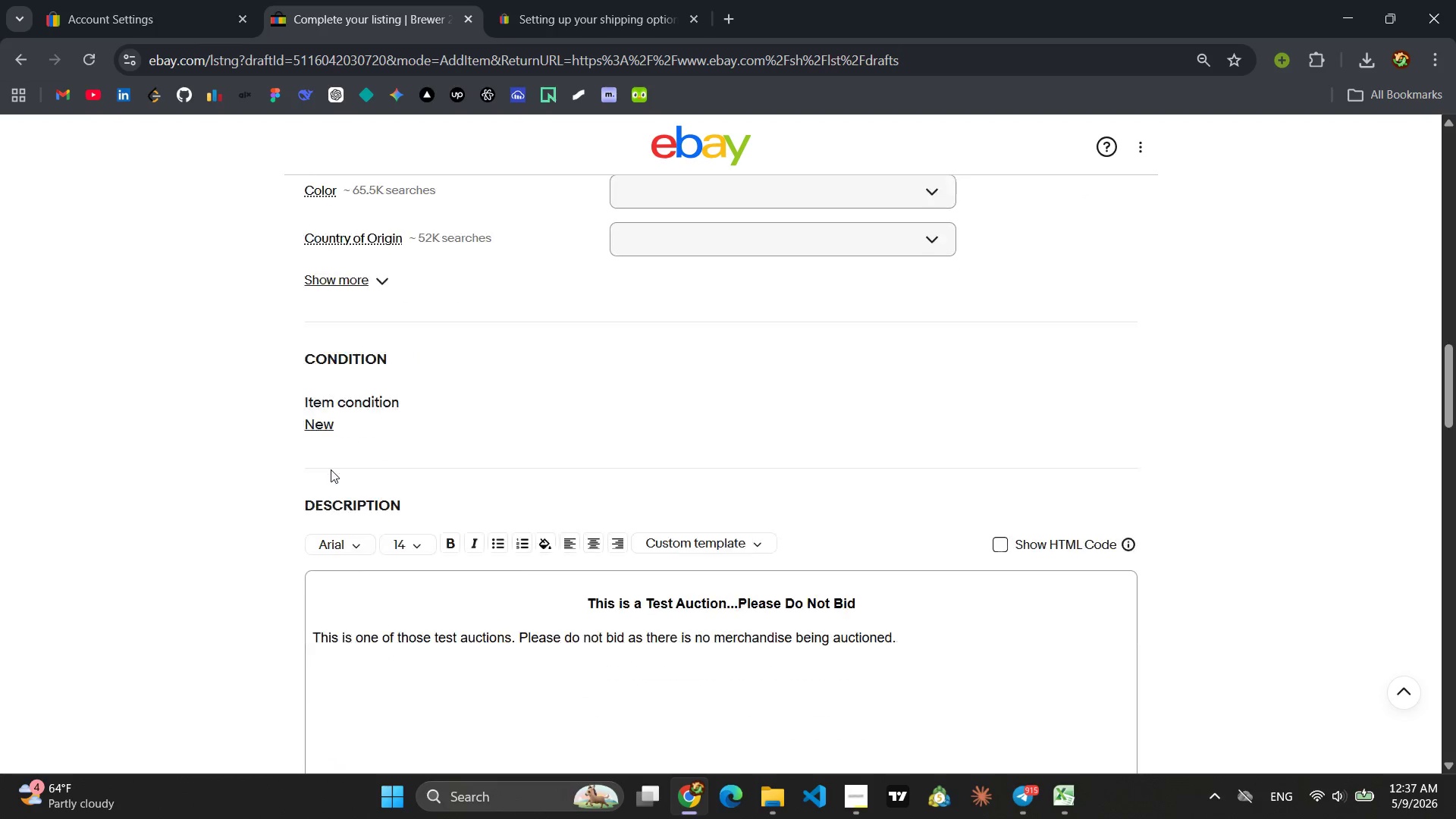 
left_click([371, 435])
 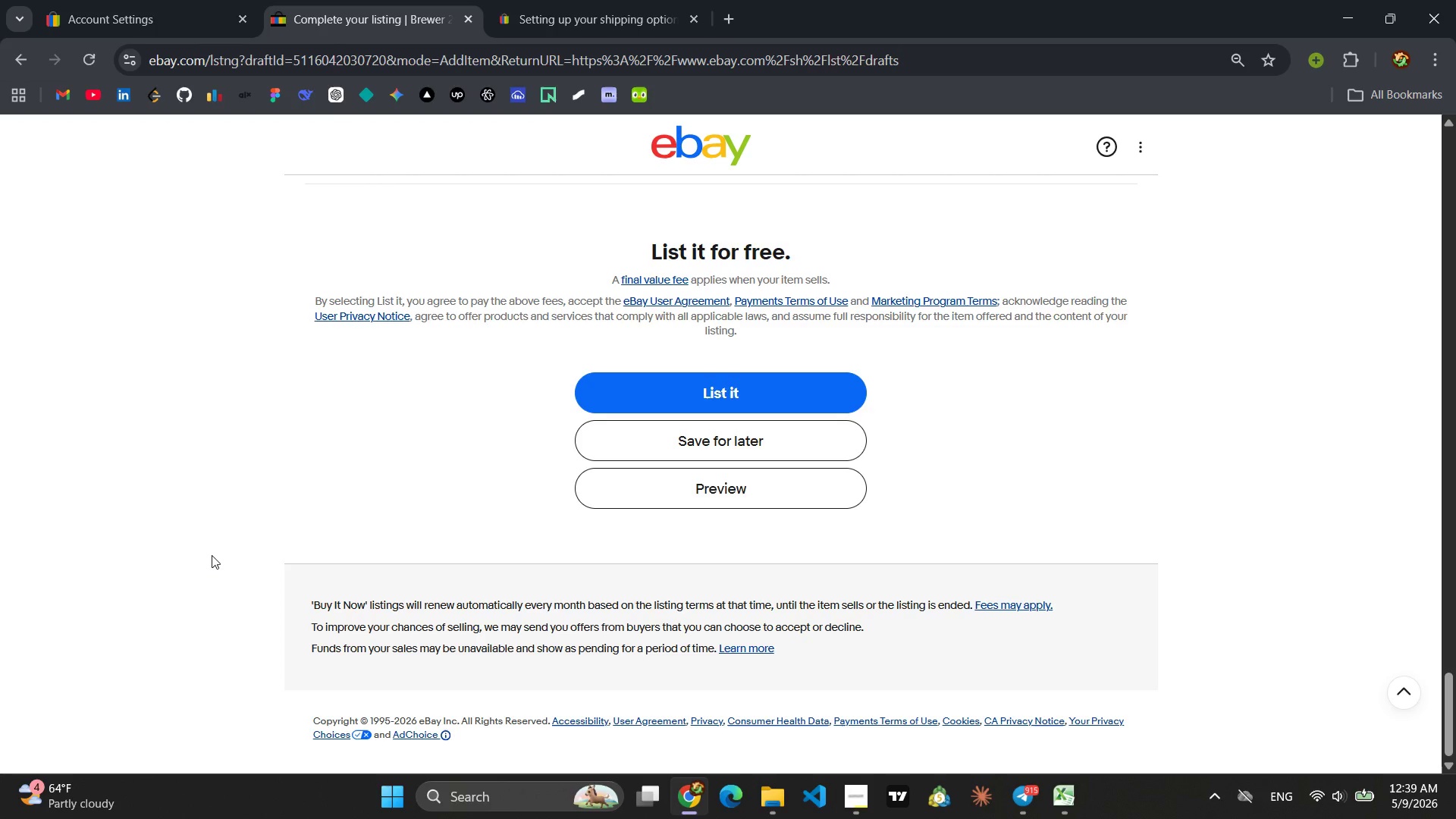 
wait(123.34)
 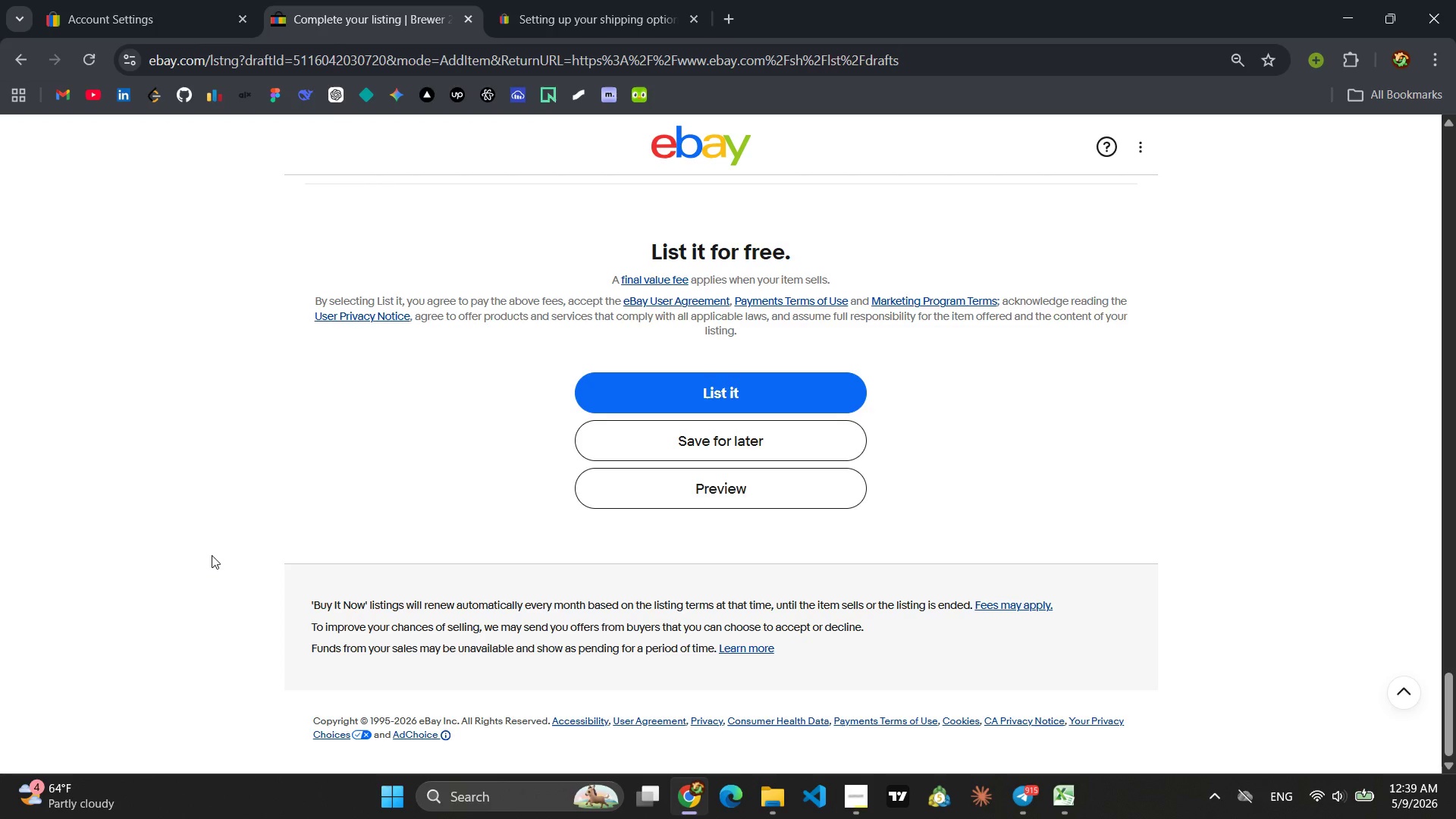 
key(Control+ControlLeft)
 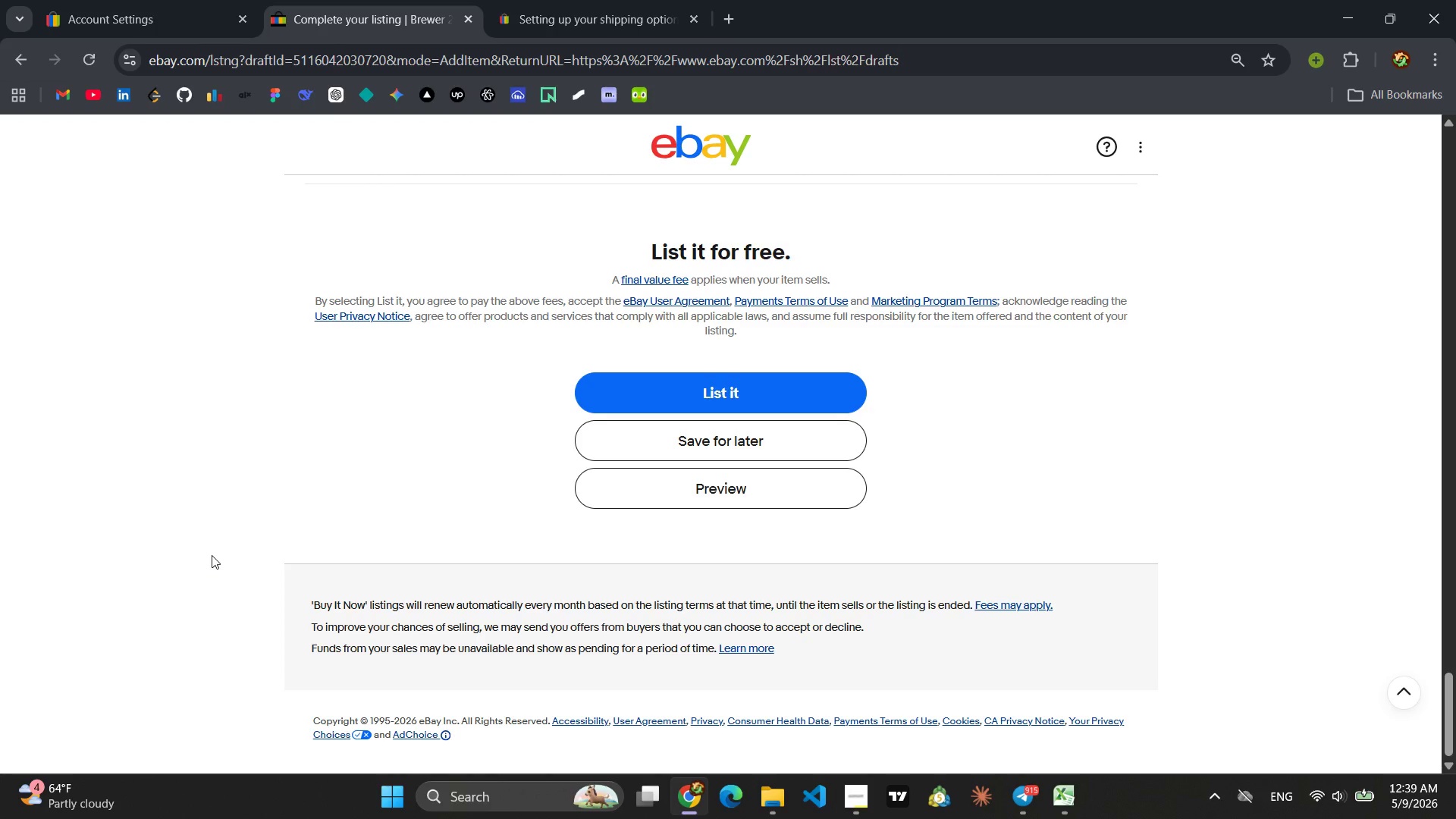 
key(Control+ControlLeft)
 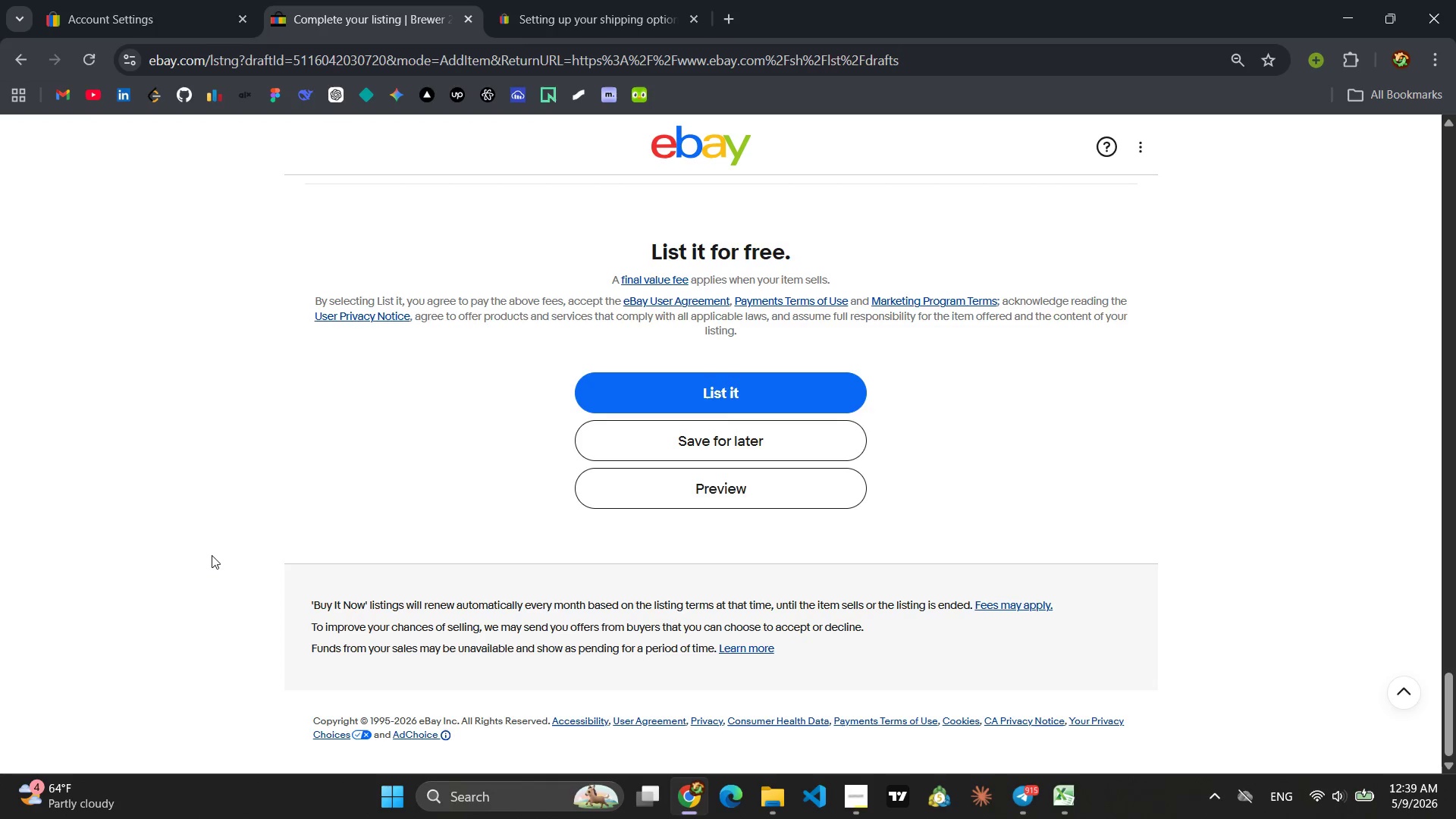 
wait(21.95)
 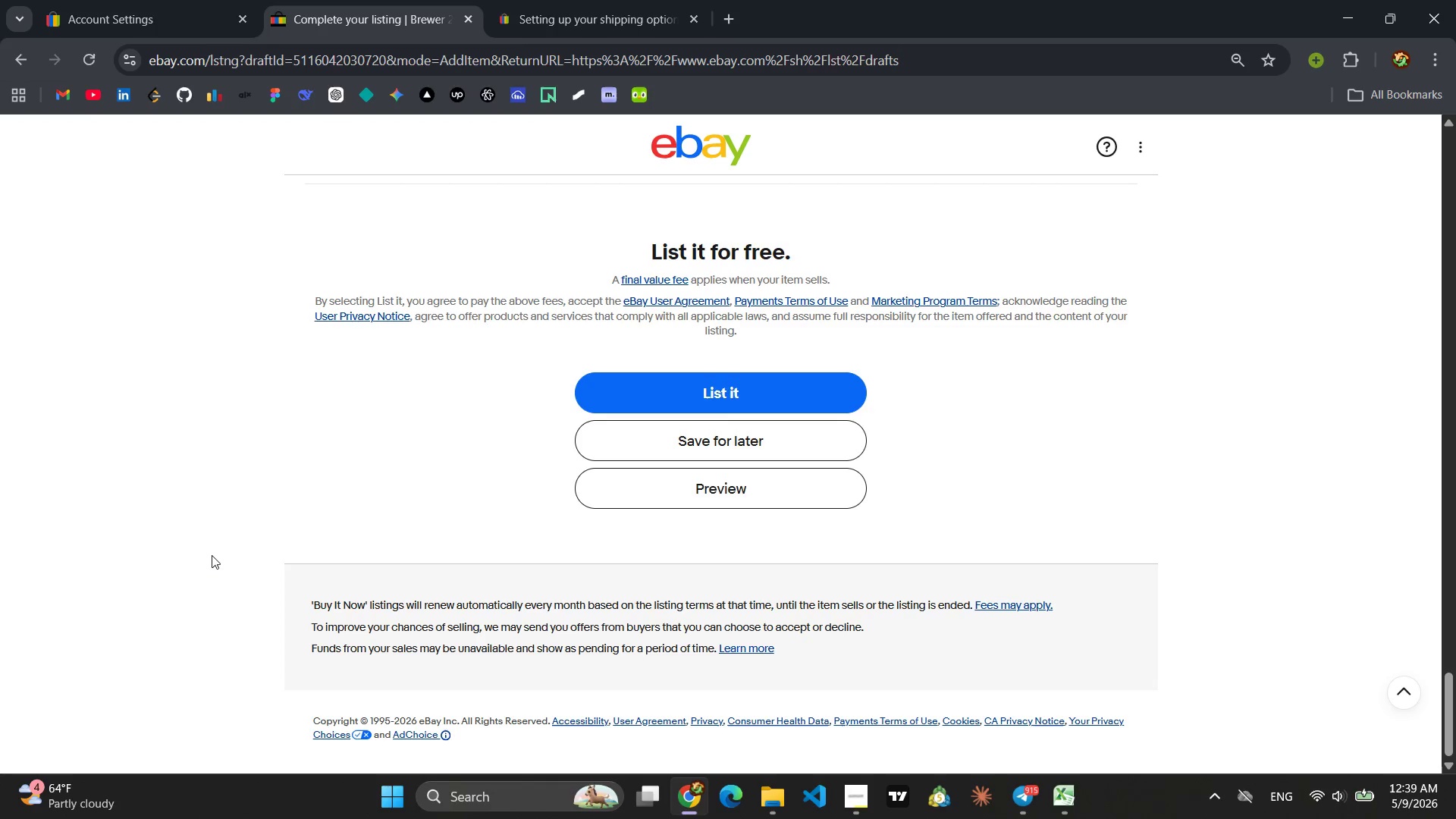 
left_click([631, 447])
 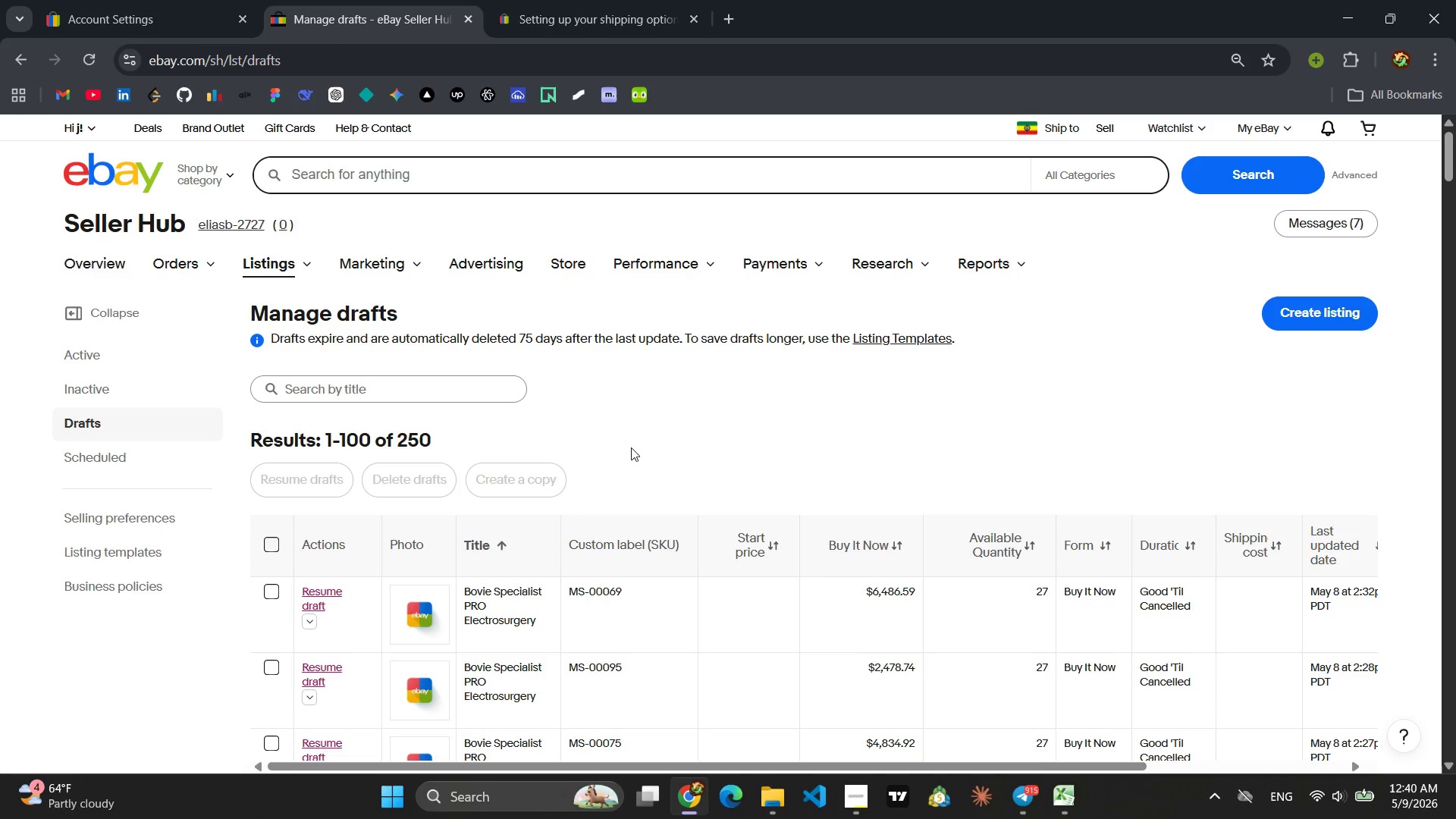 
wait(12.41)
 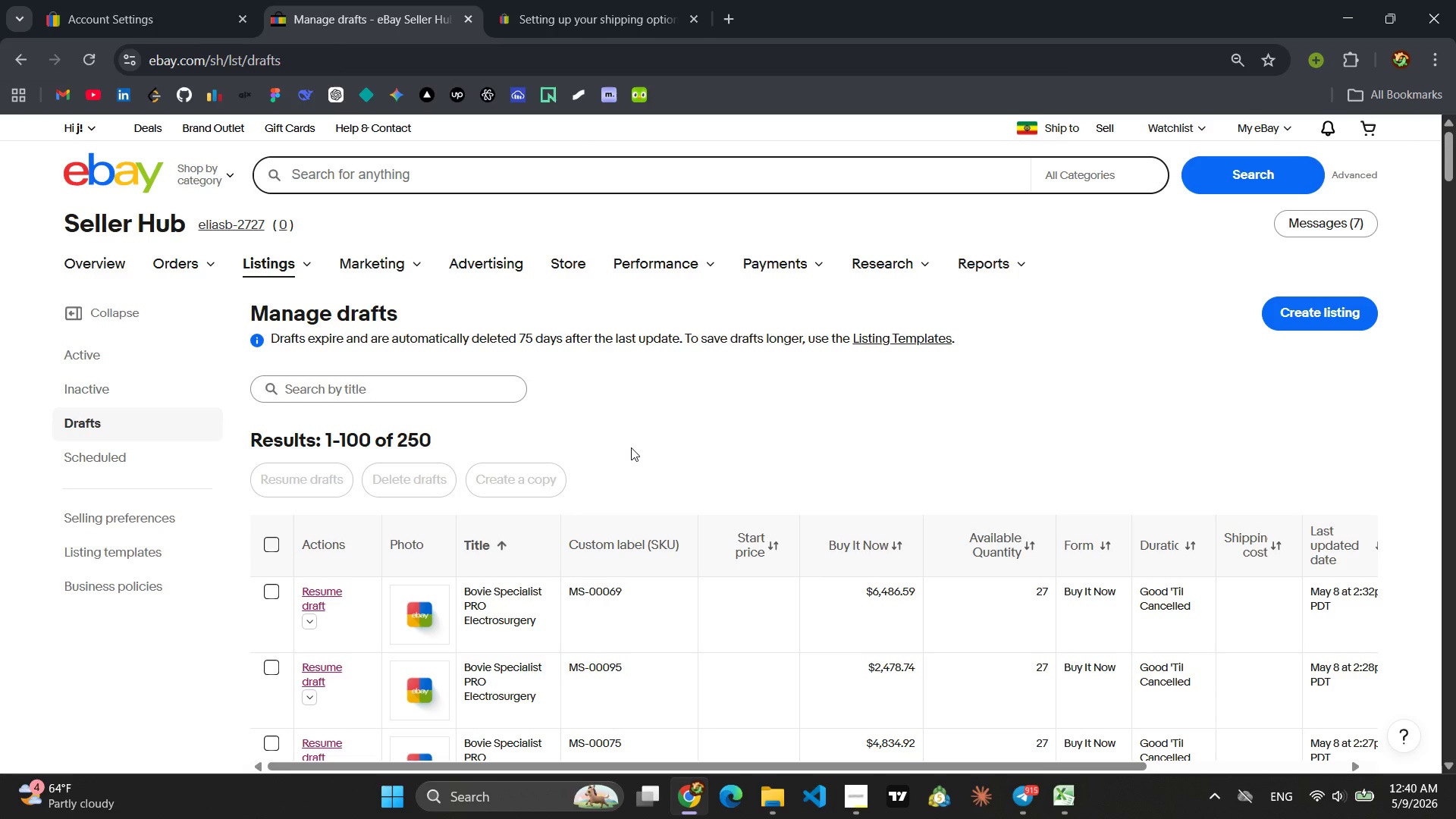 
left_click([315, 427])
 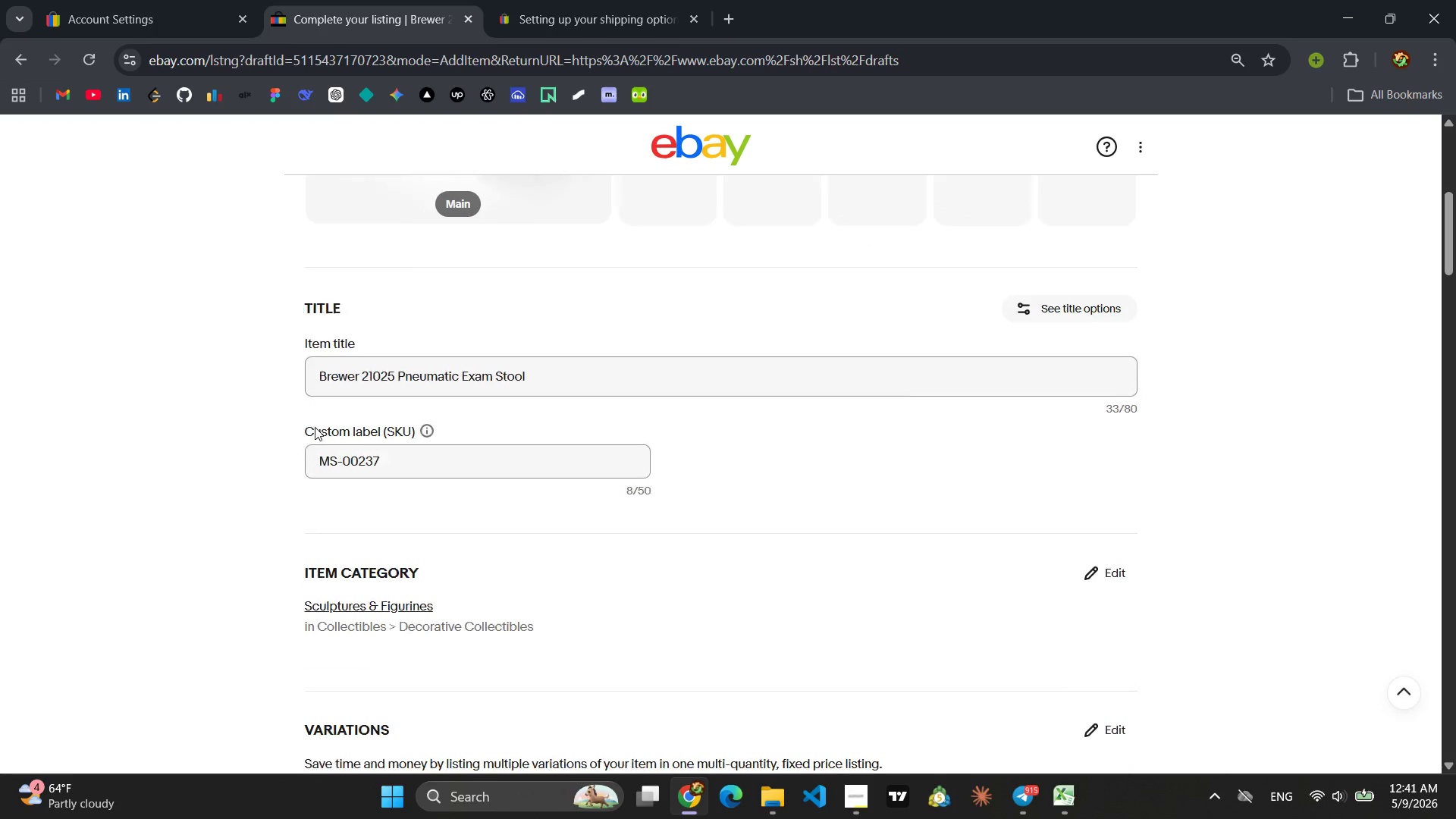 
wait(48.3)
 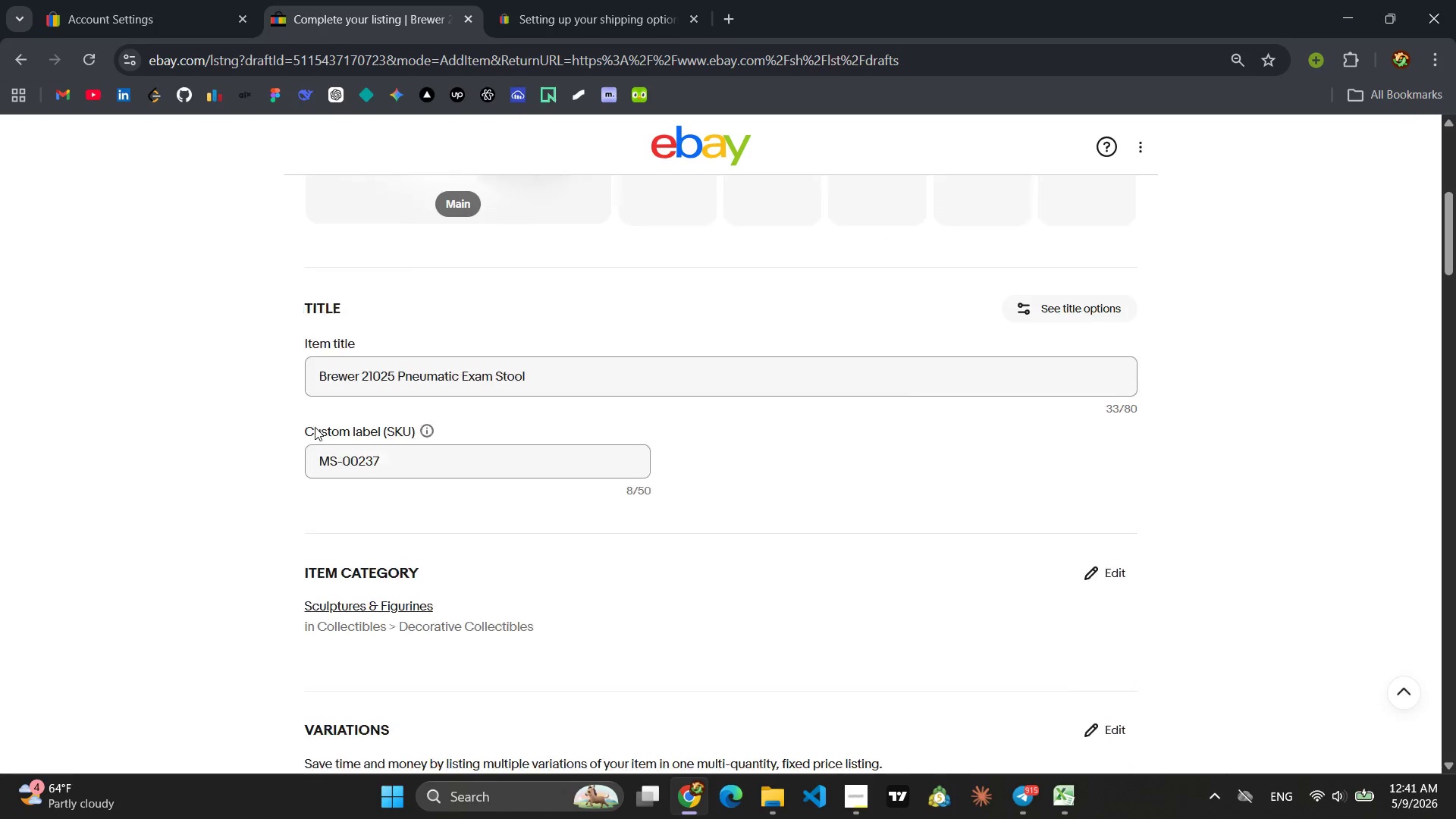 
left_click([687, 434])
 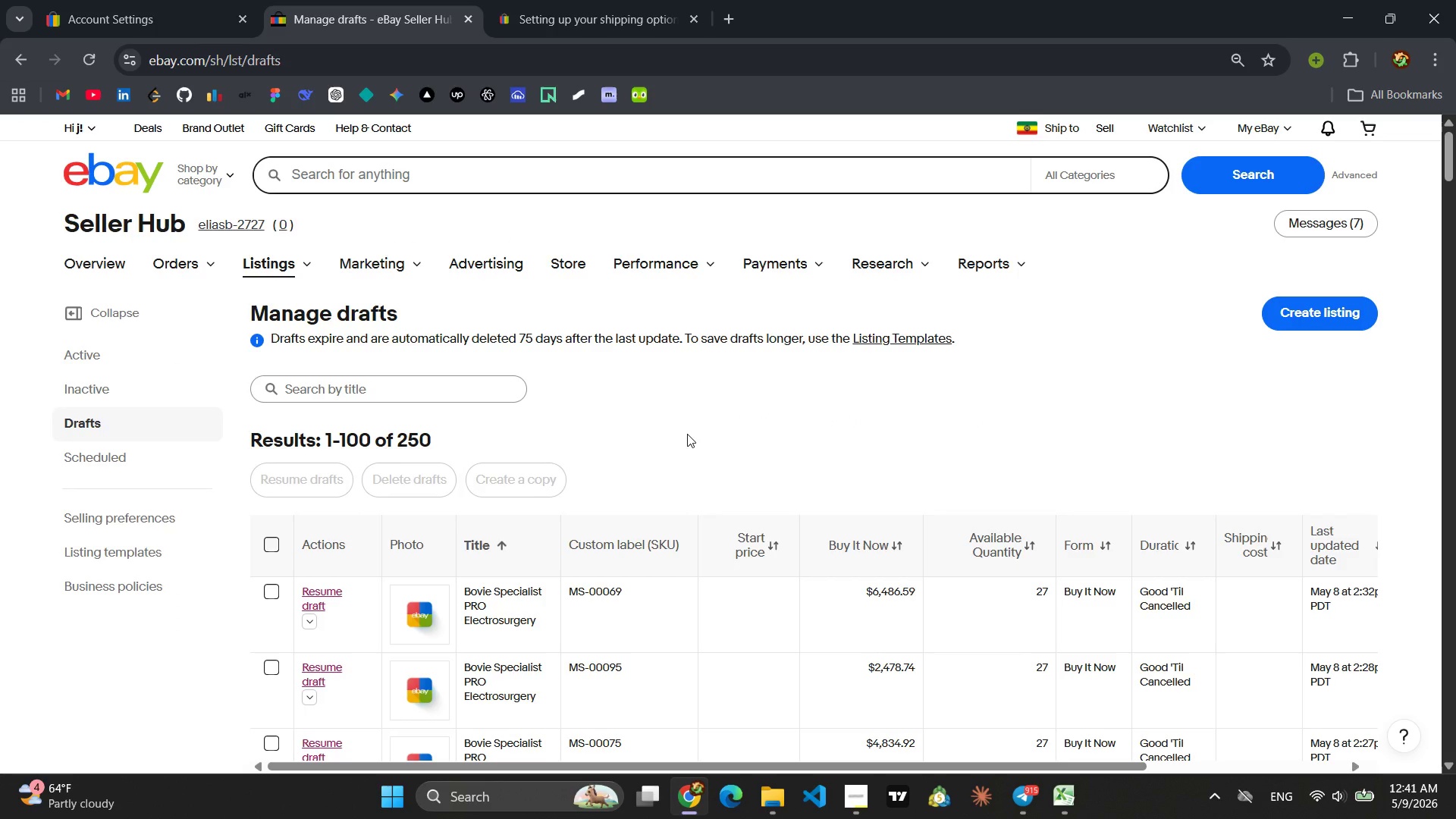 
wait(18.89)
 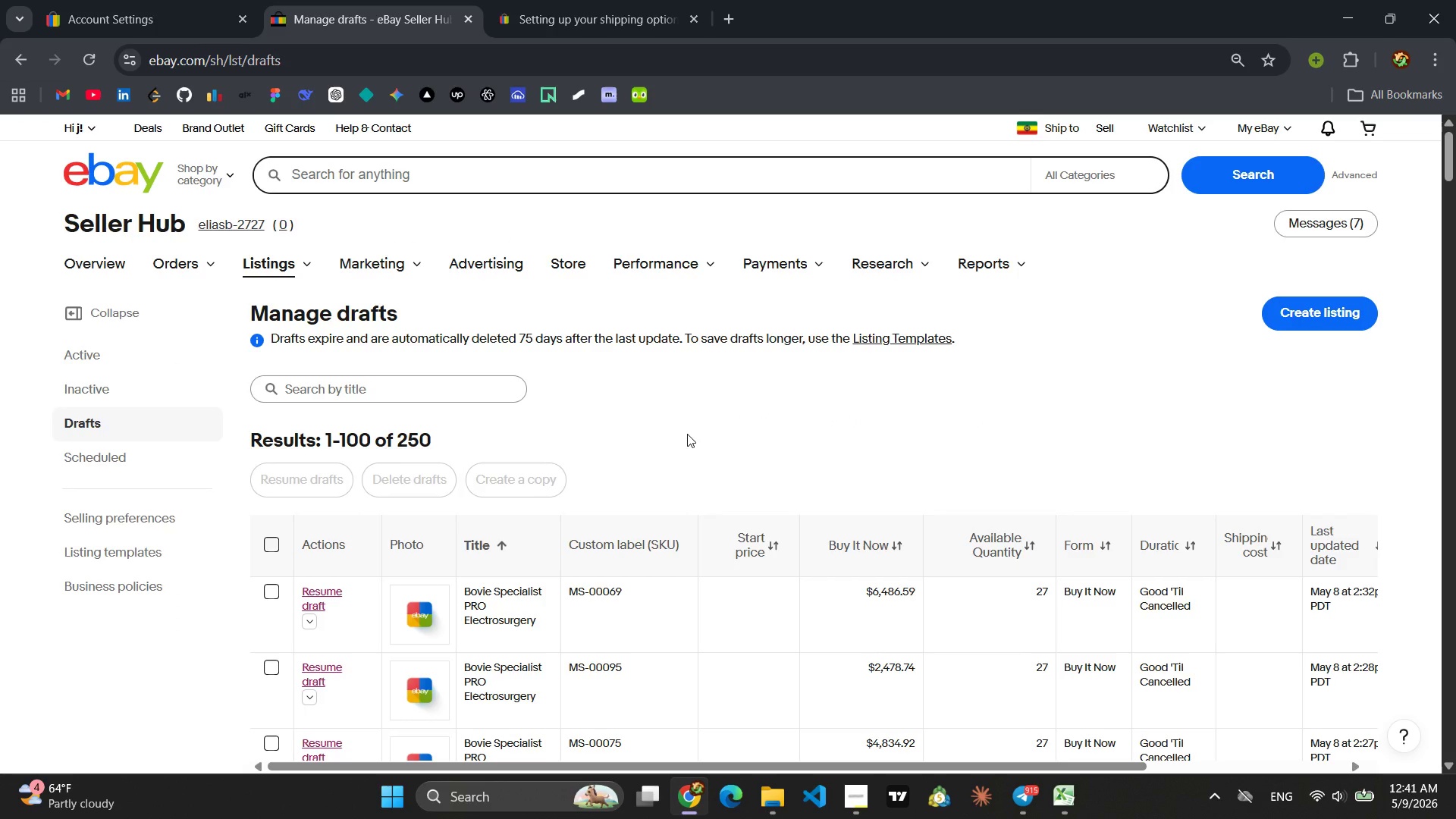 
left_click([330, 335])
 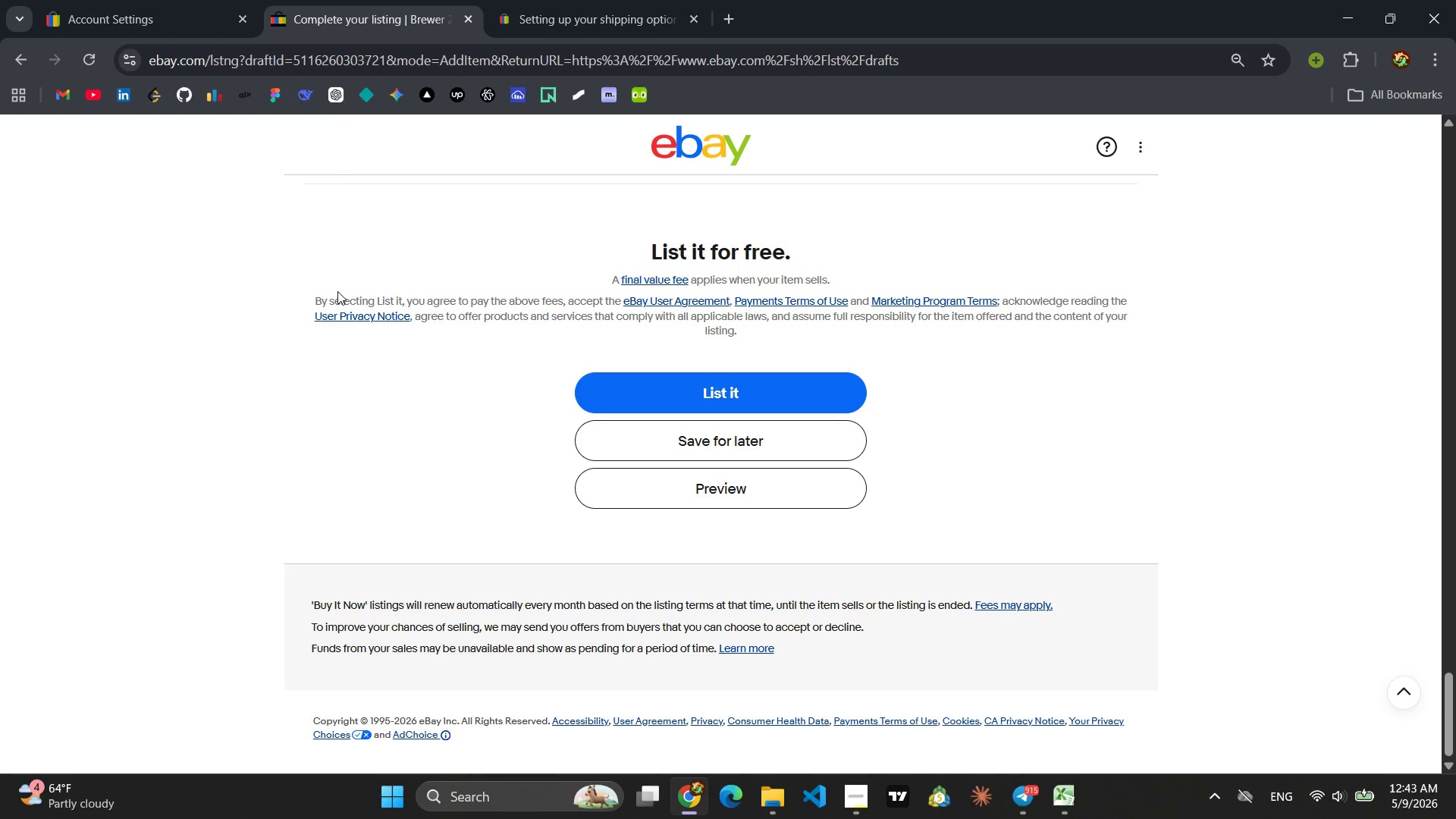 
wait(104.28)
 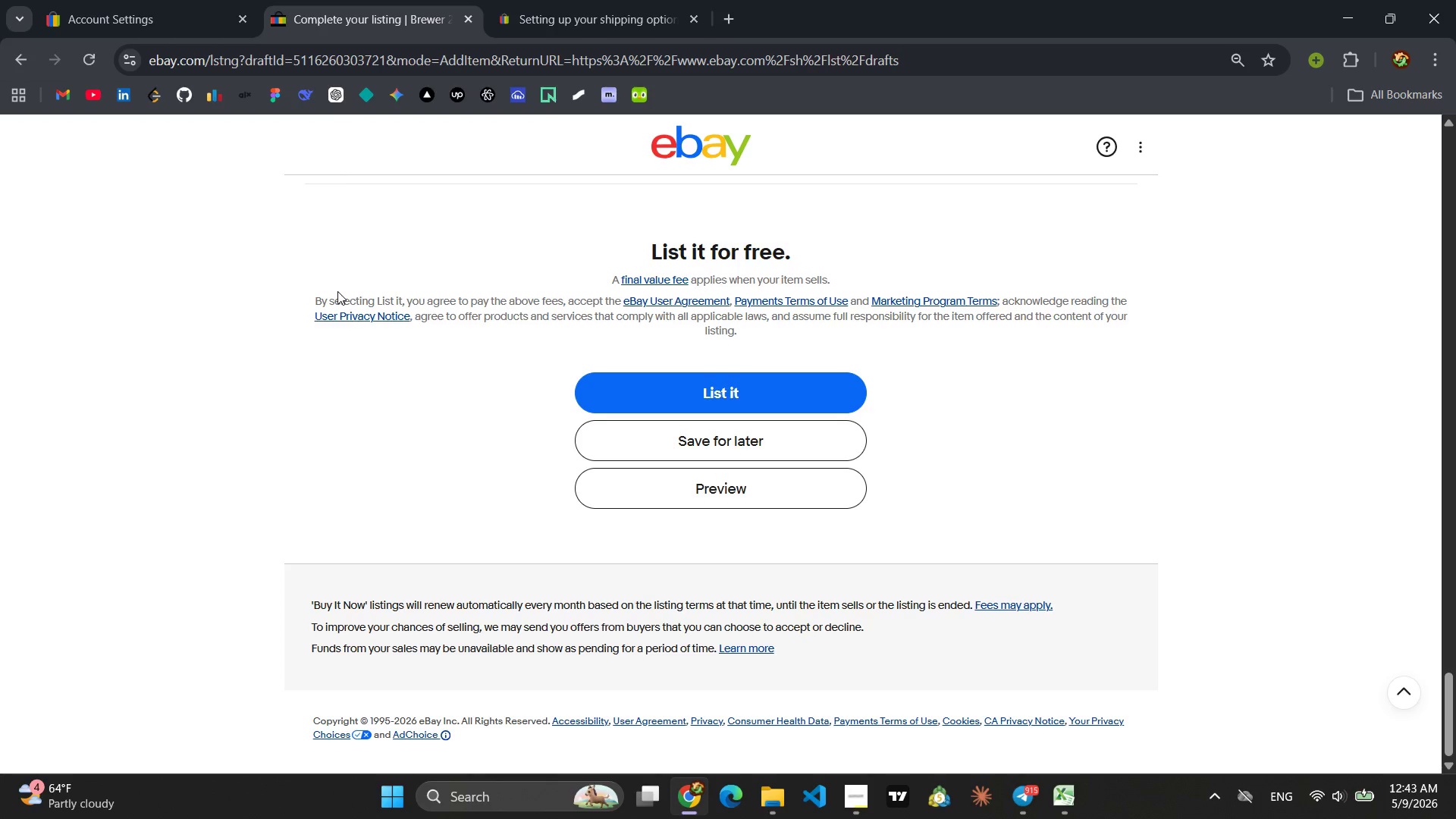 
left_click([664, 435])
 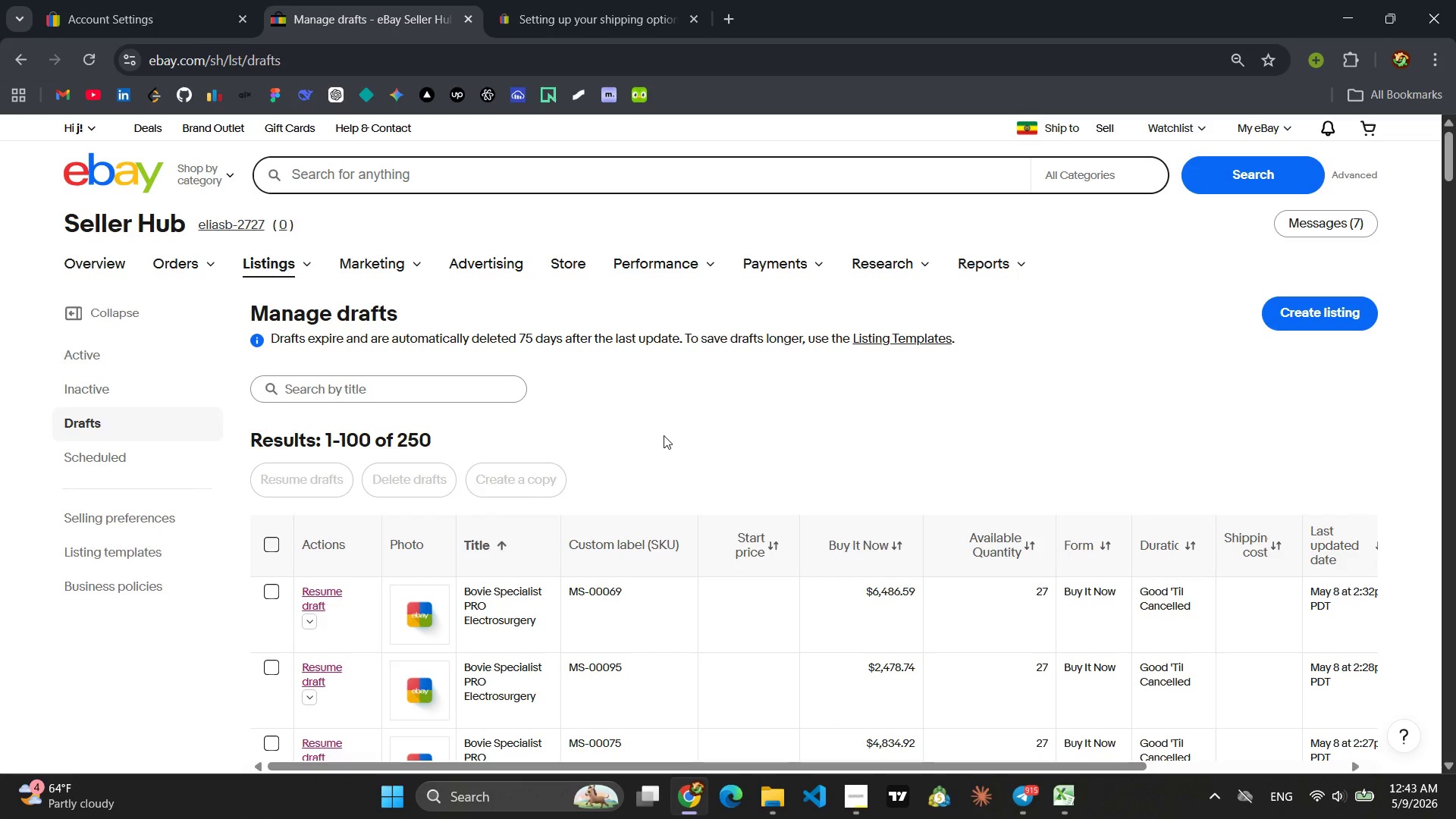 
wait(41.8)
 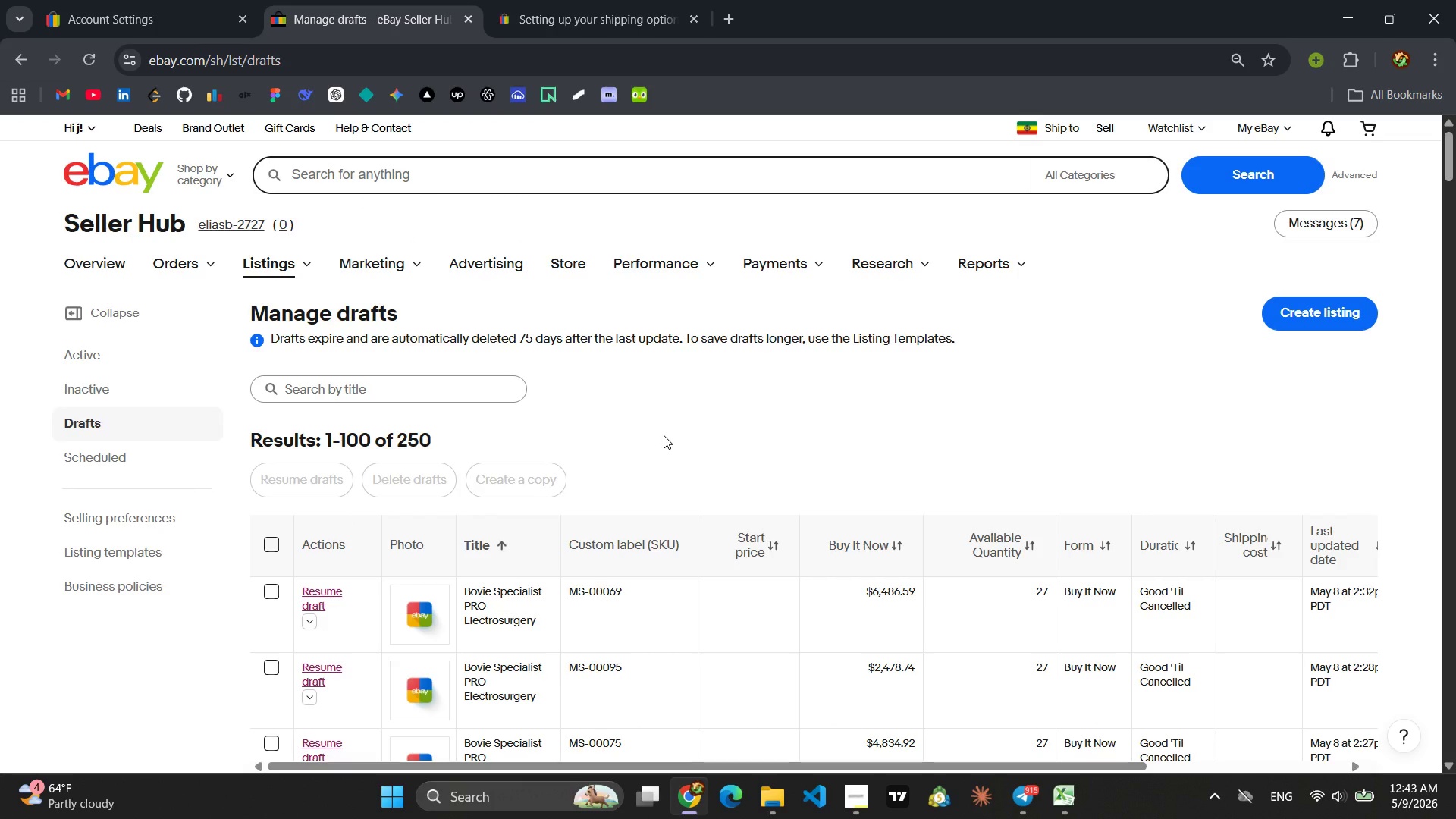 
left_click([315, 370])
 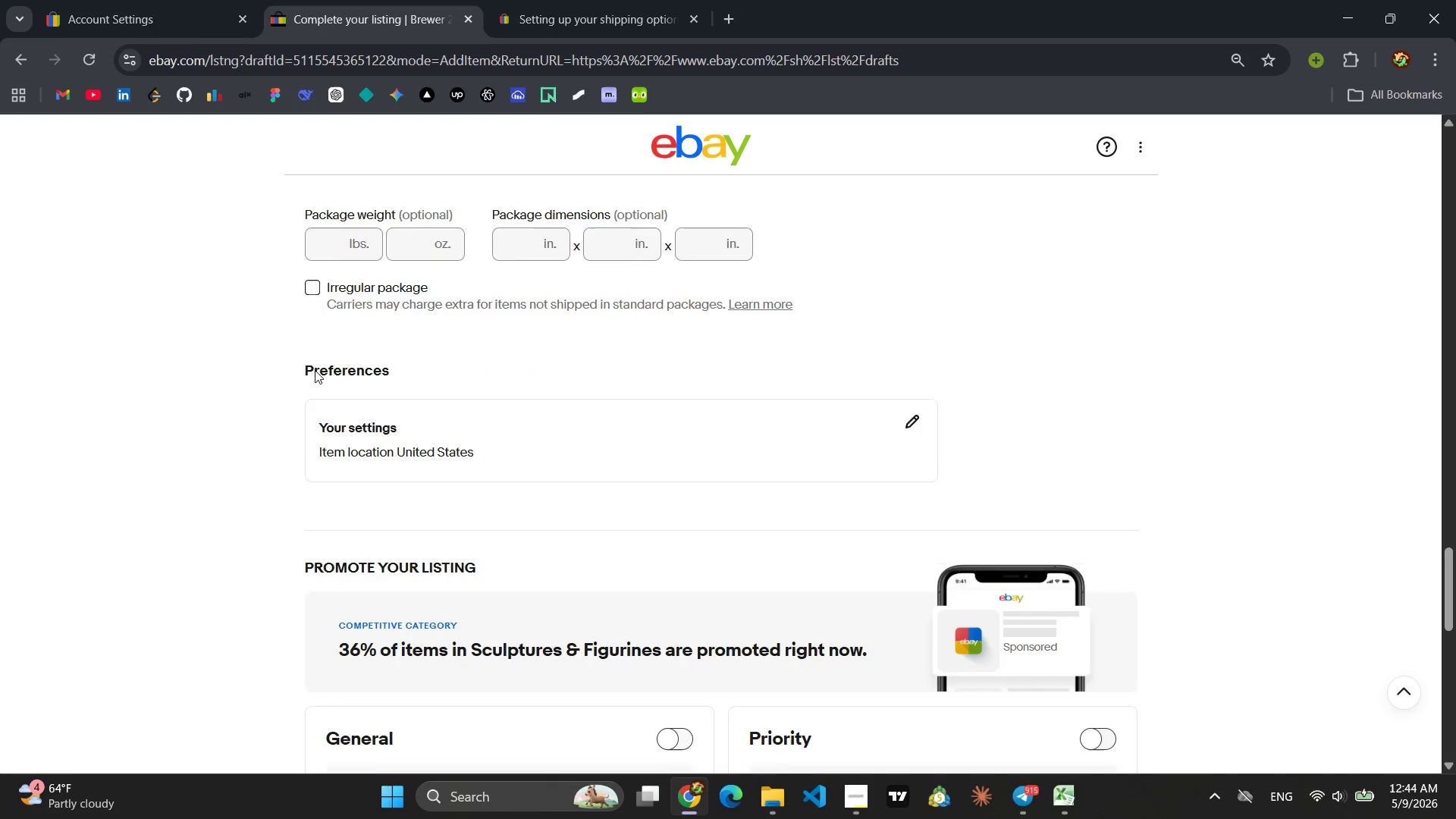 
wait(28.73)
 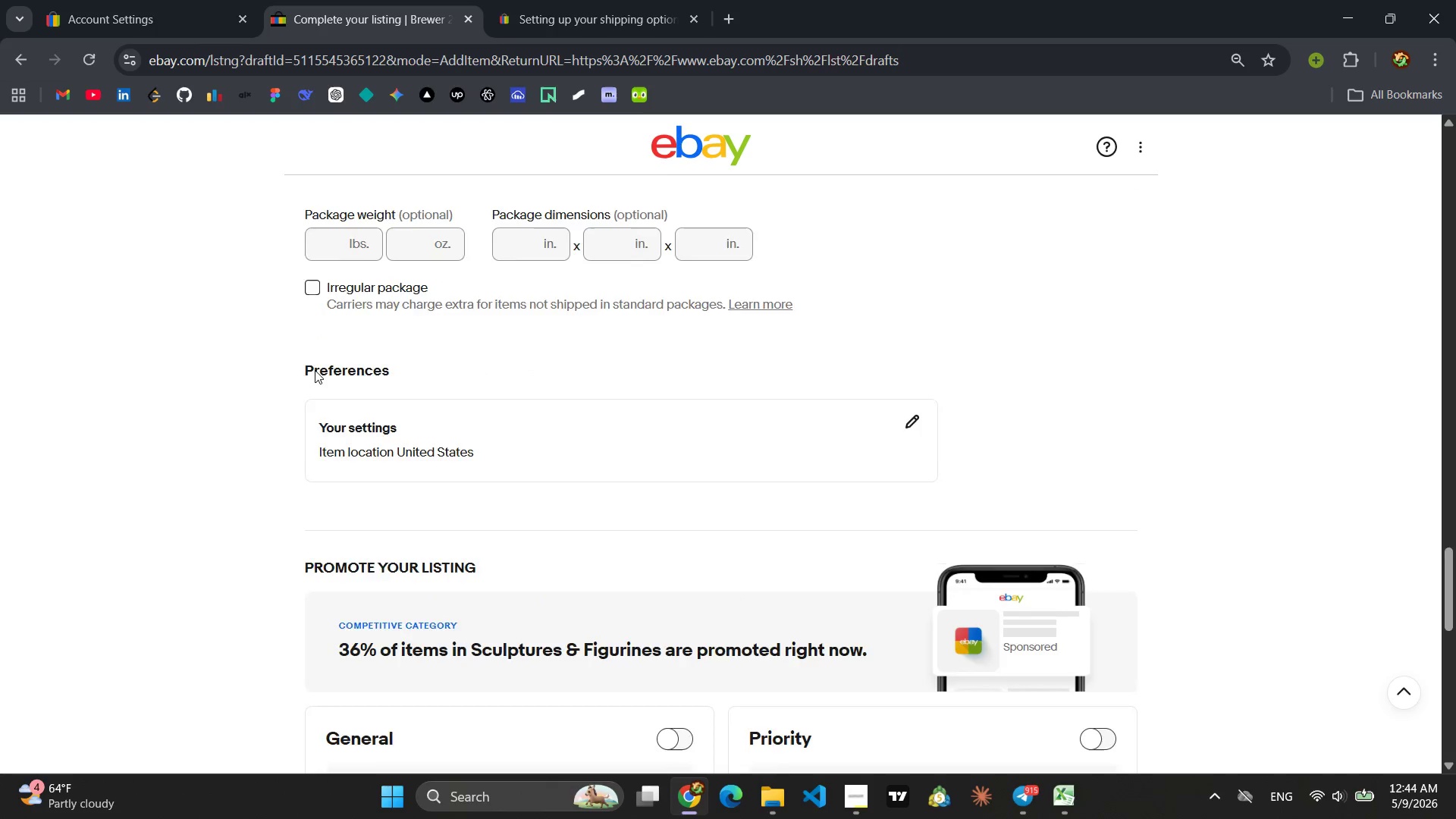 
left_click([765, 544])
 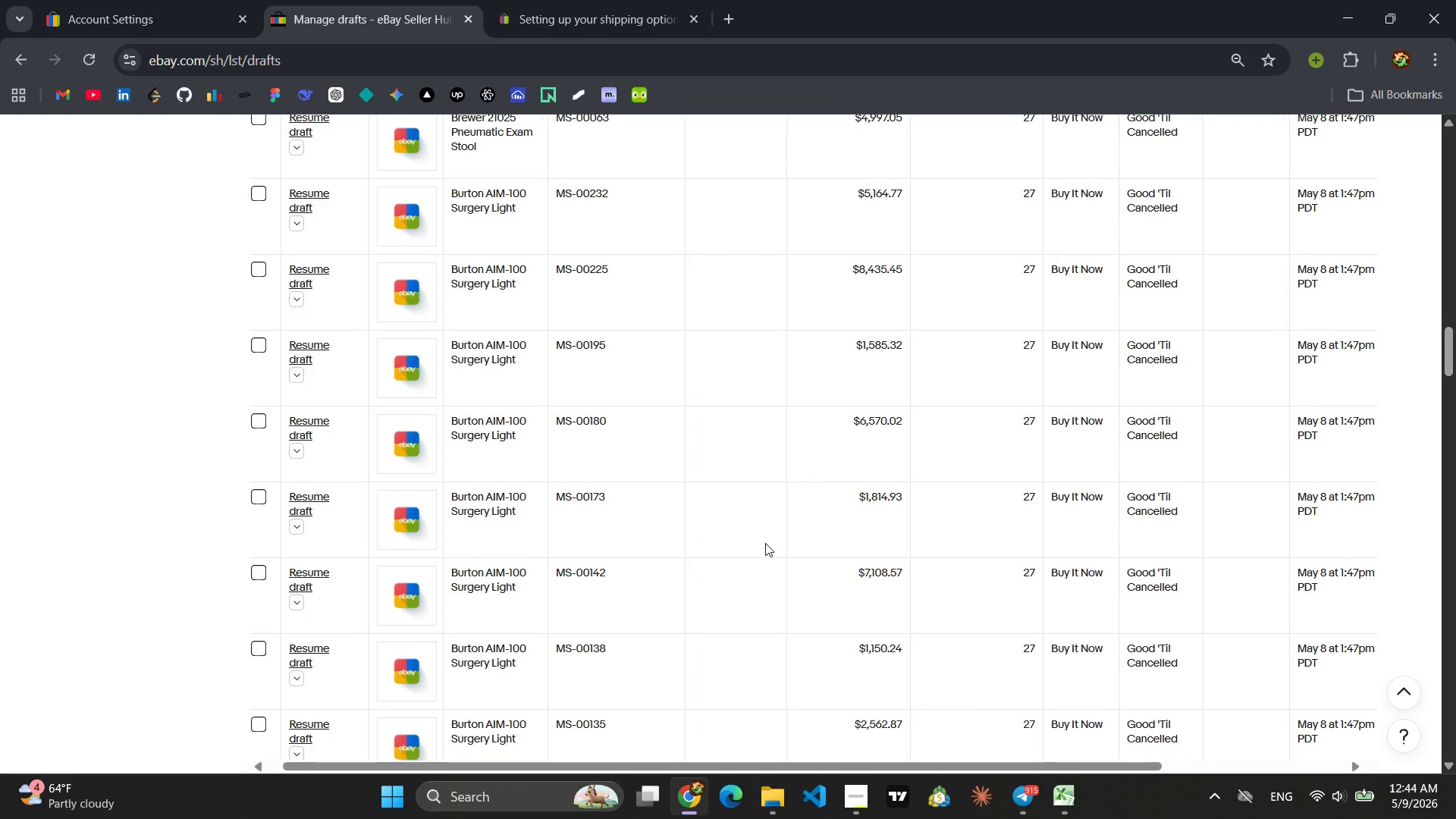 
wait(23.03)
 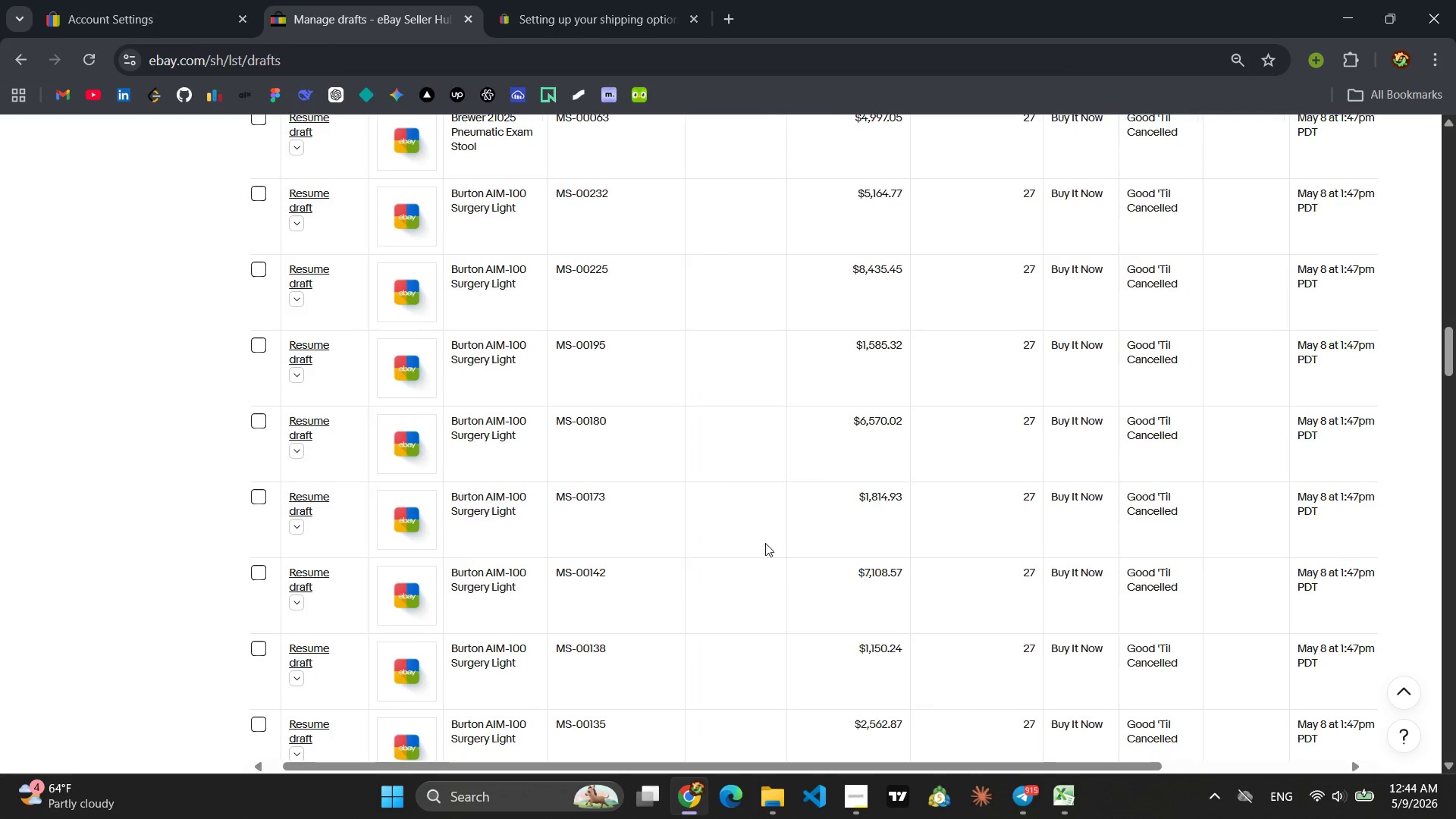 
left_click([302, 380])
 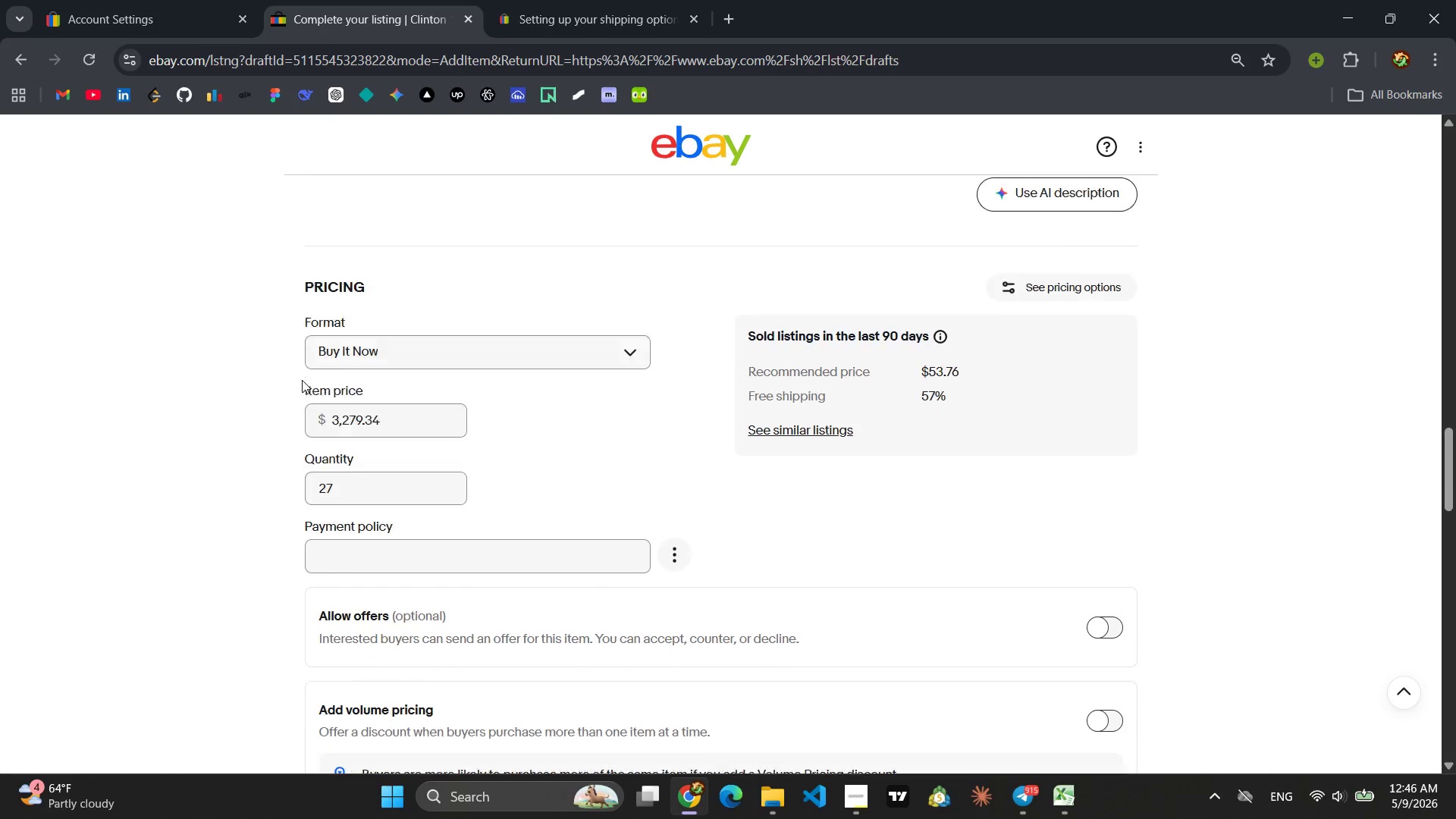 
wait(91.91)
 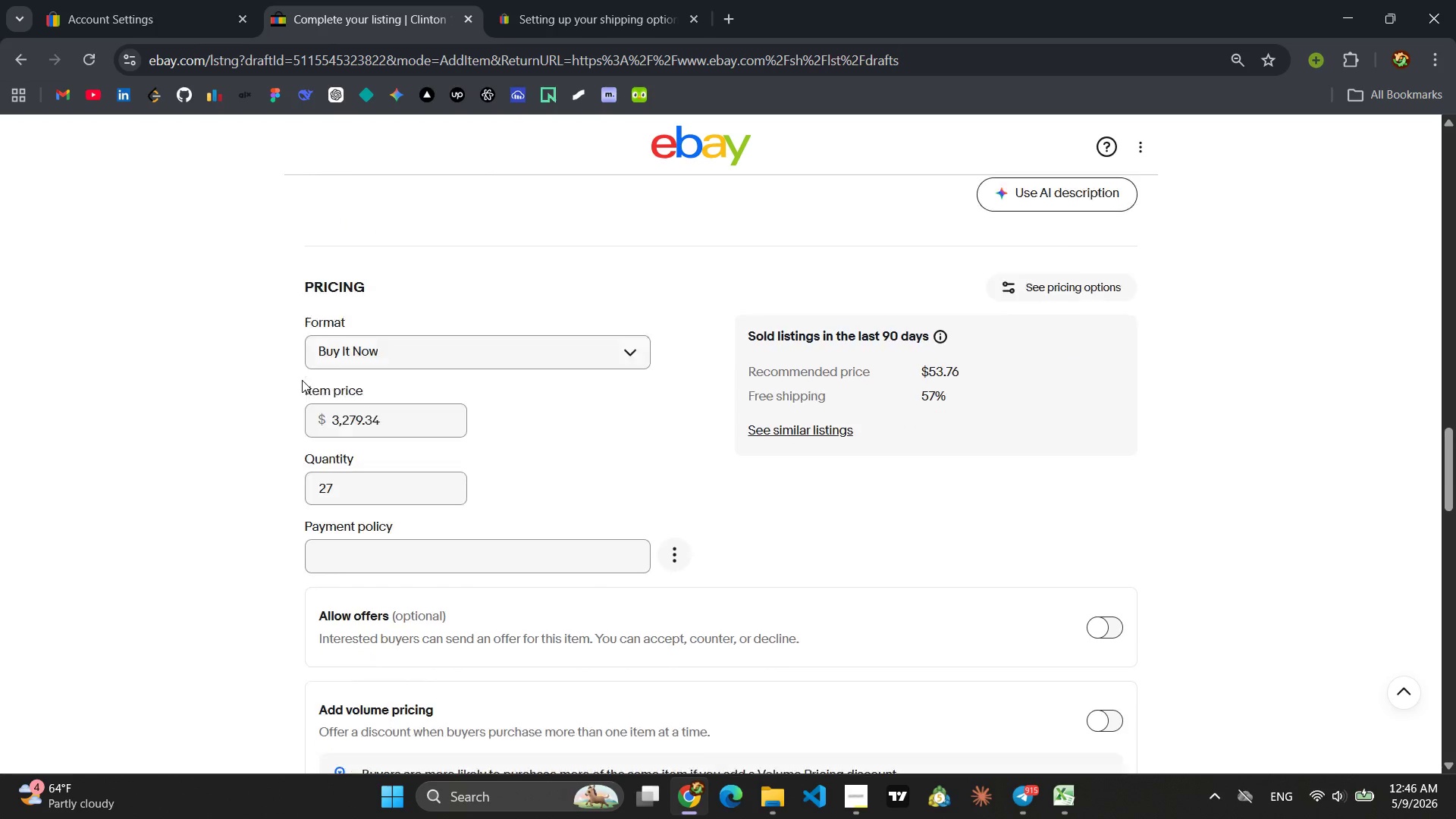 
left_click([689, 443])
 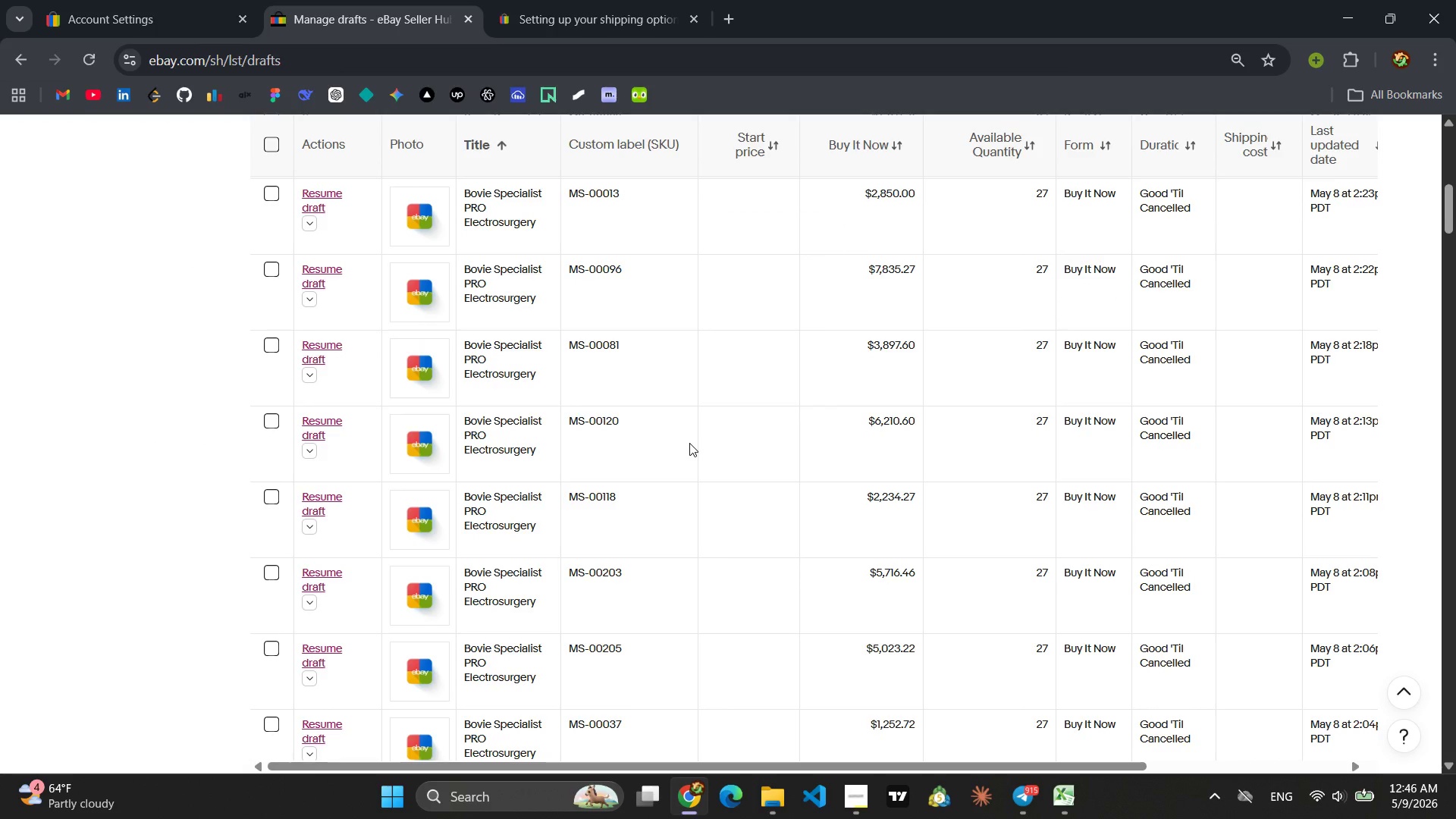 
wait(42.0)
 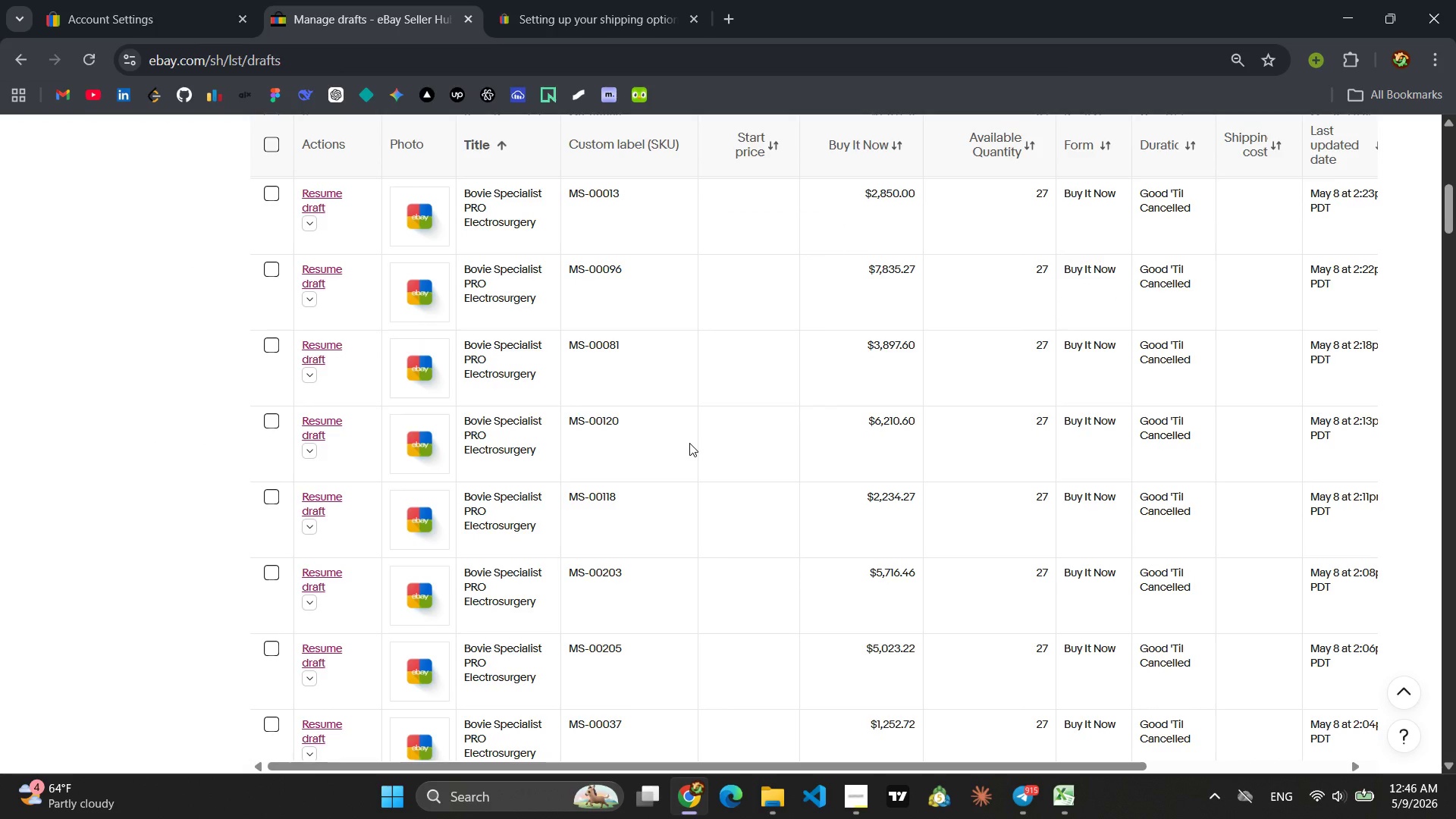 
left_click([331, 327])
 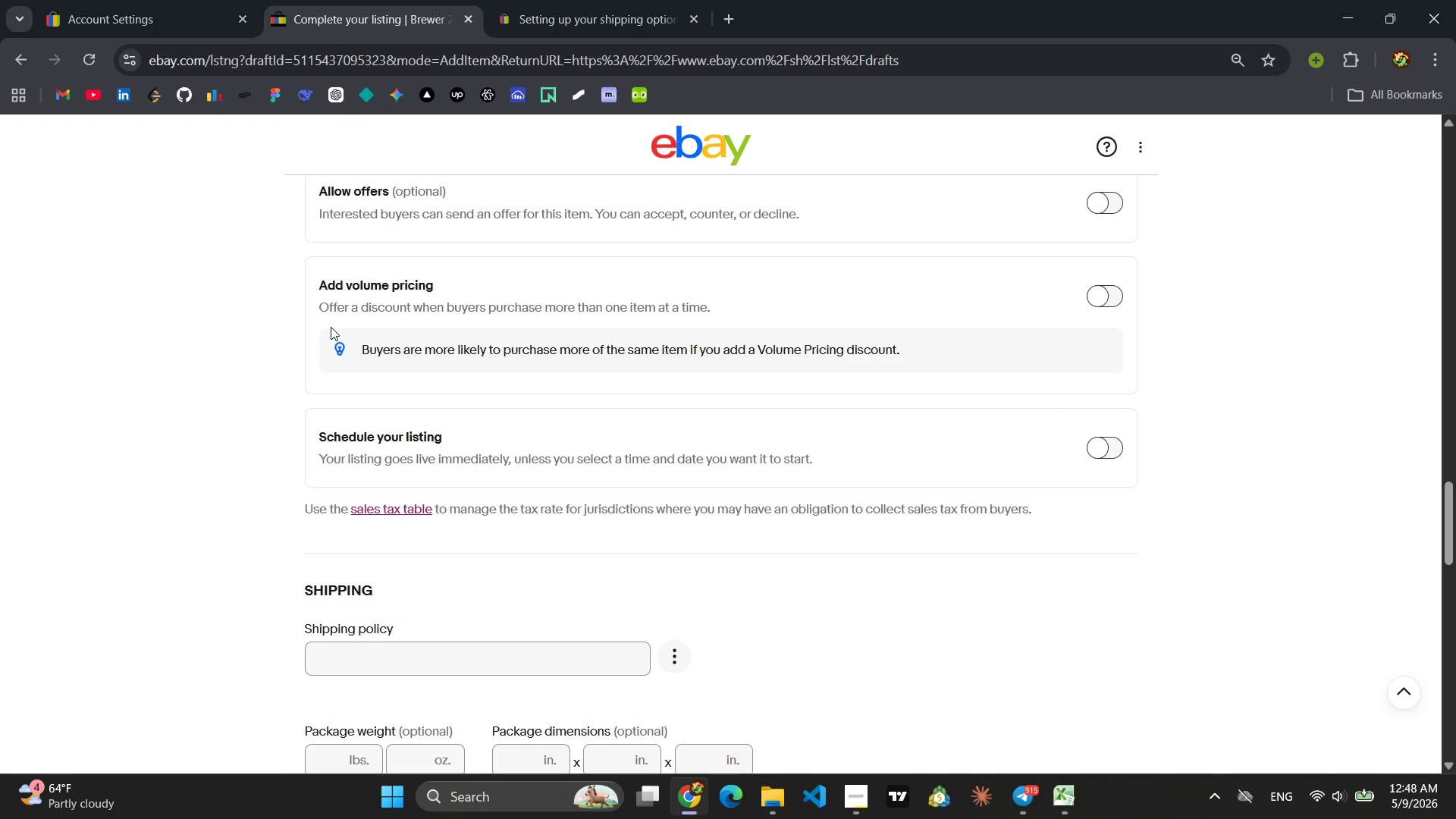 
wait(93.14)
 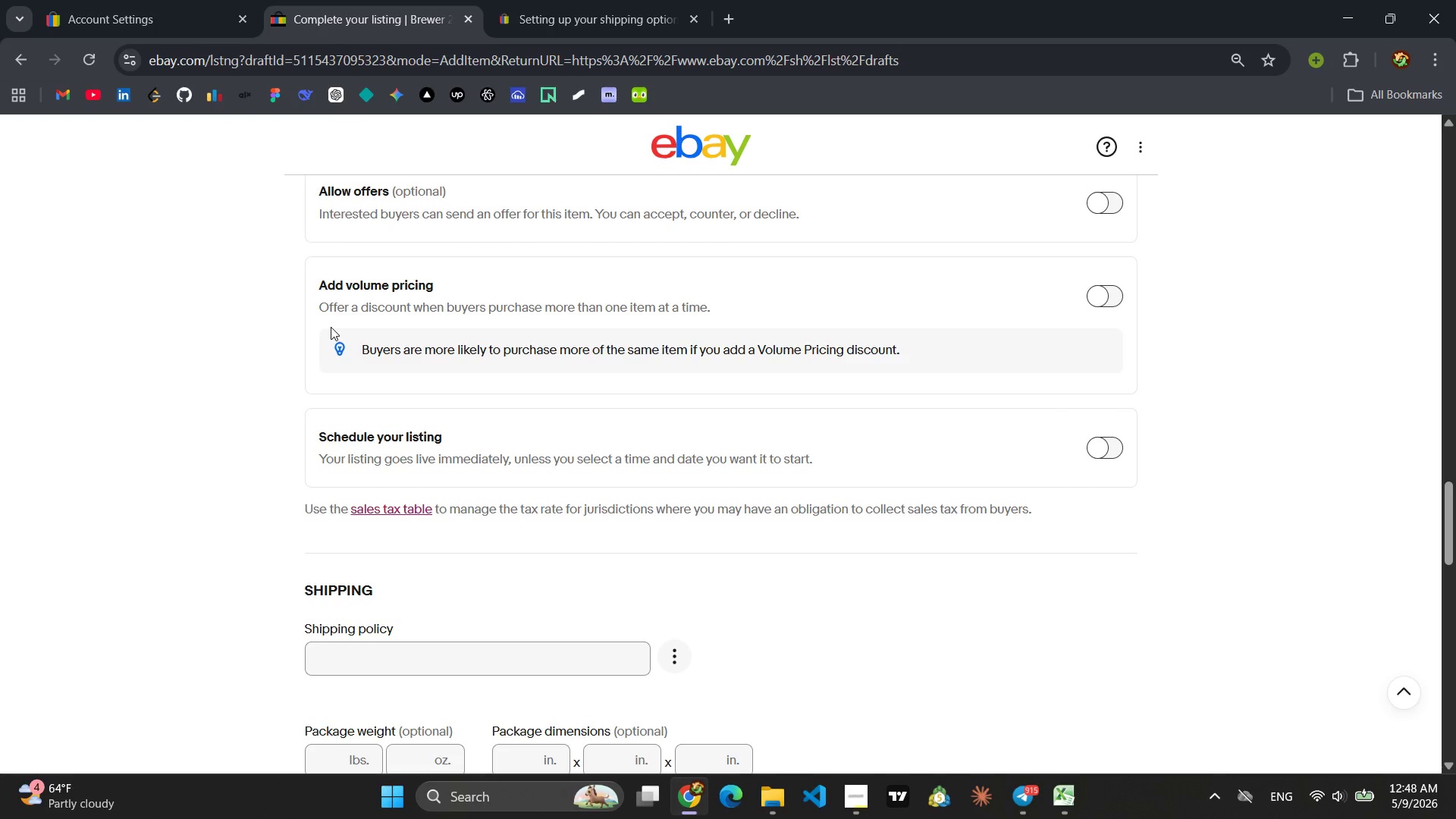 
left_click([623, 507])
 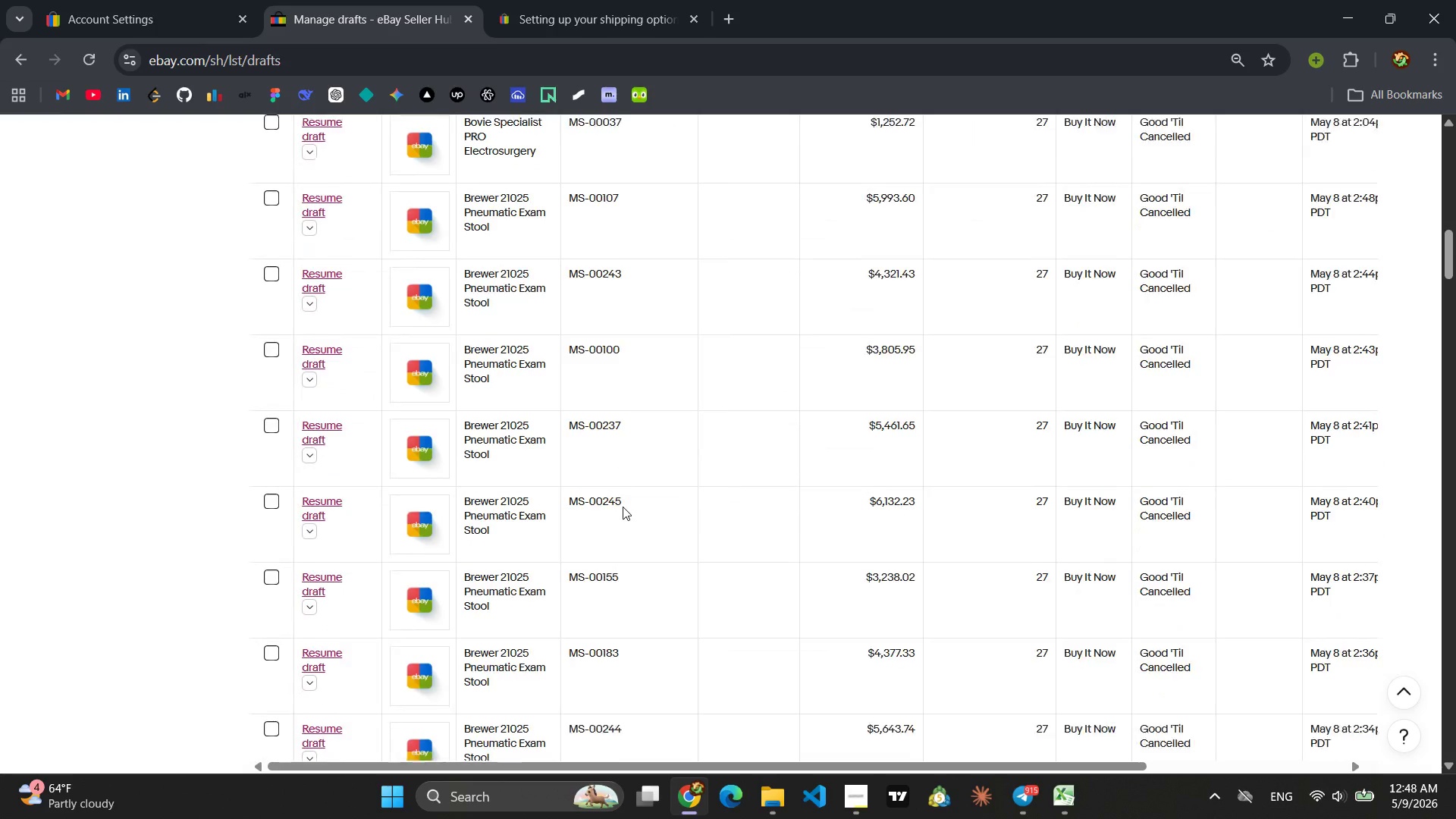 
wait(7.98)
 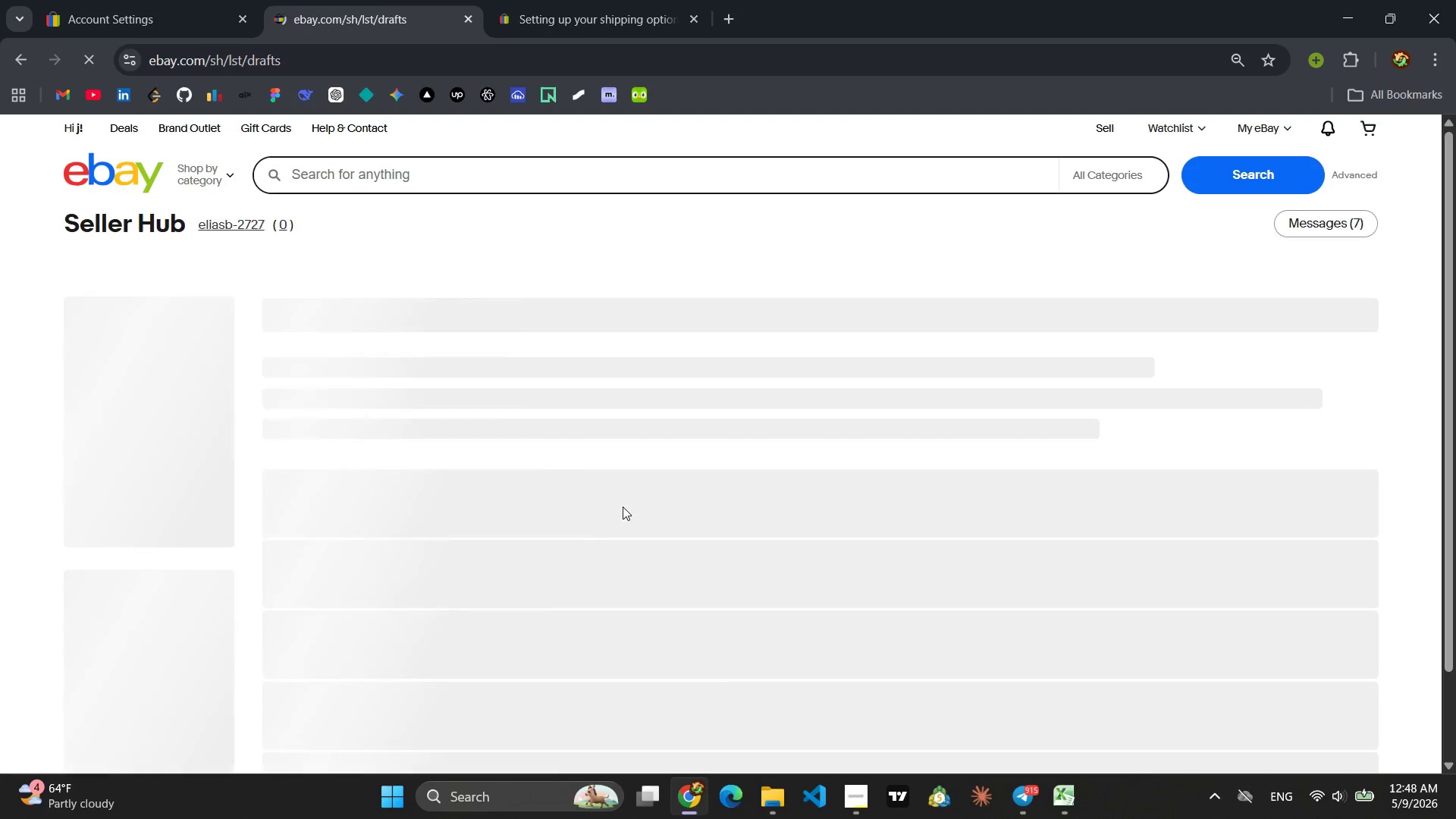 
left_click([334, 392])
 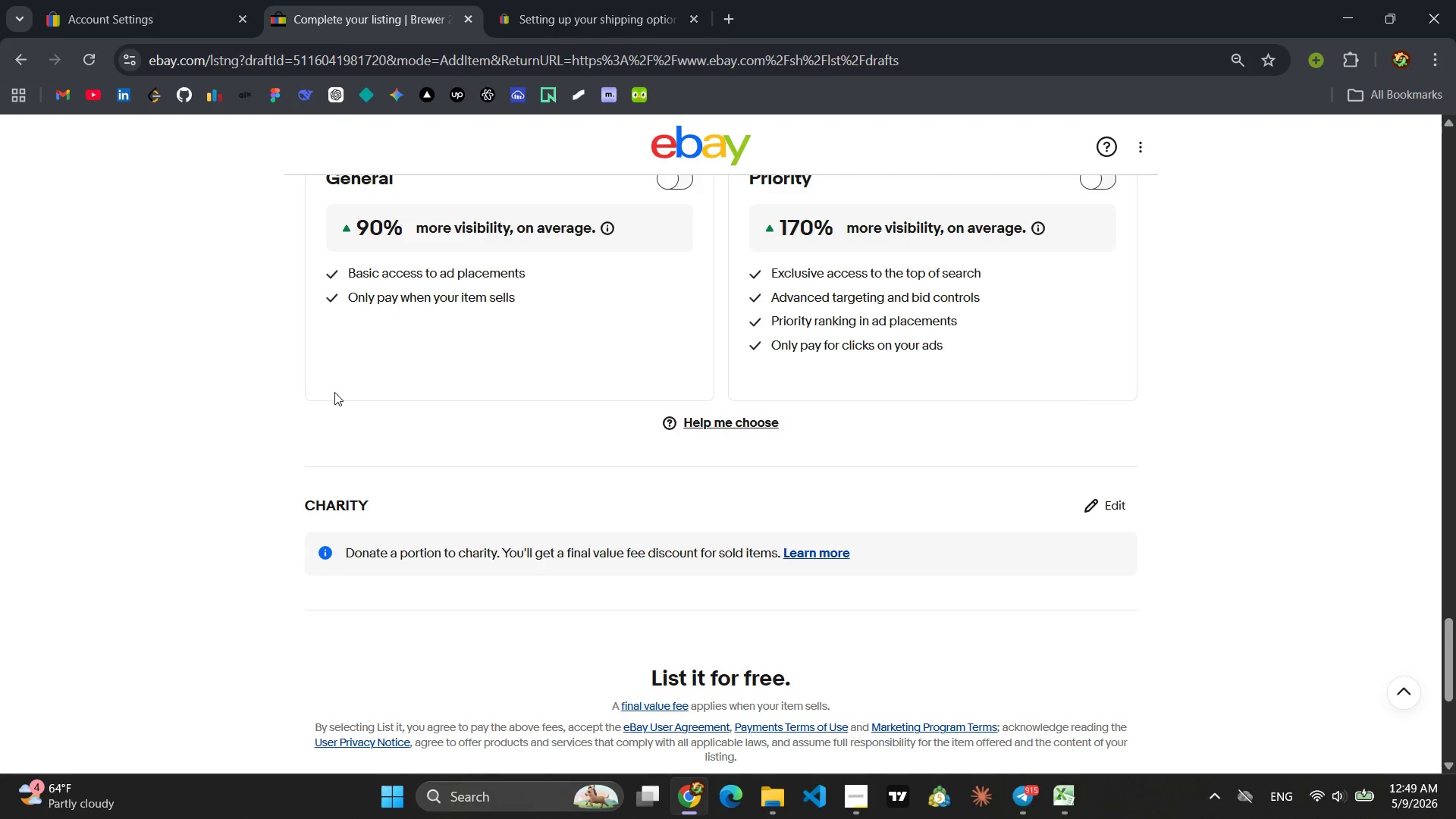 
wait(83.56)
 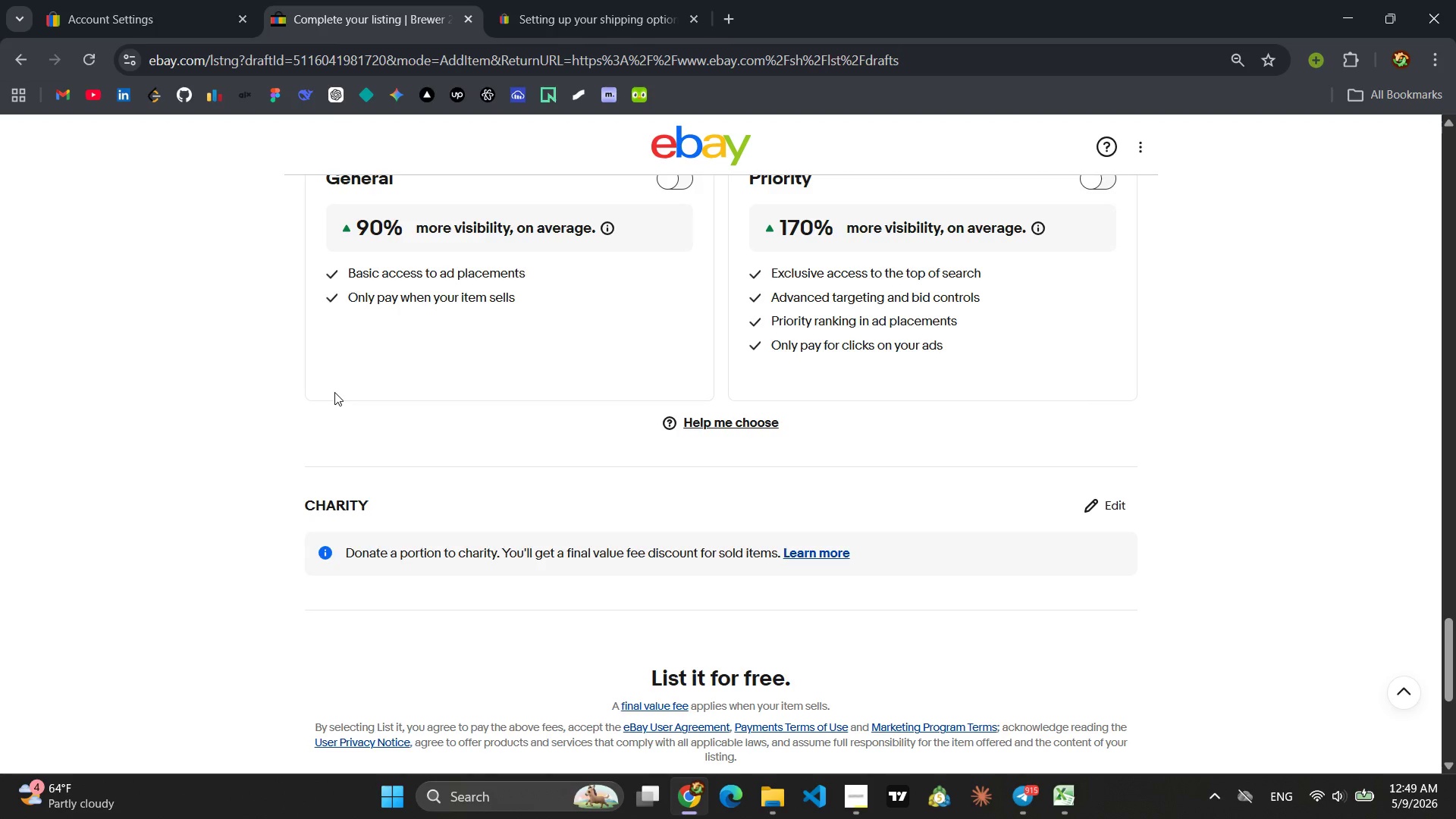 
left_click([735, 646])
 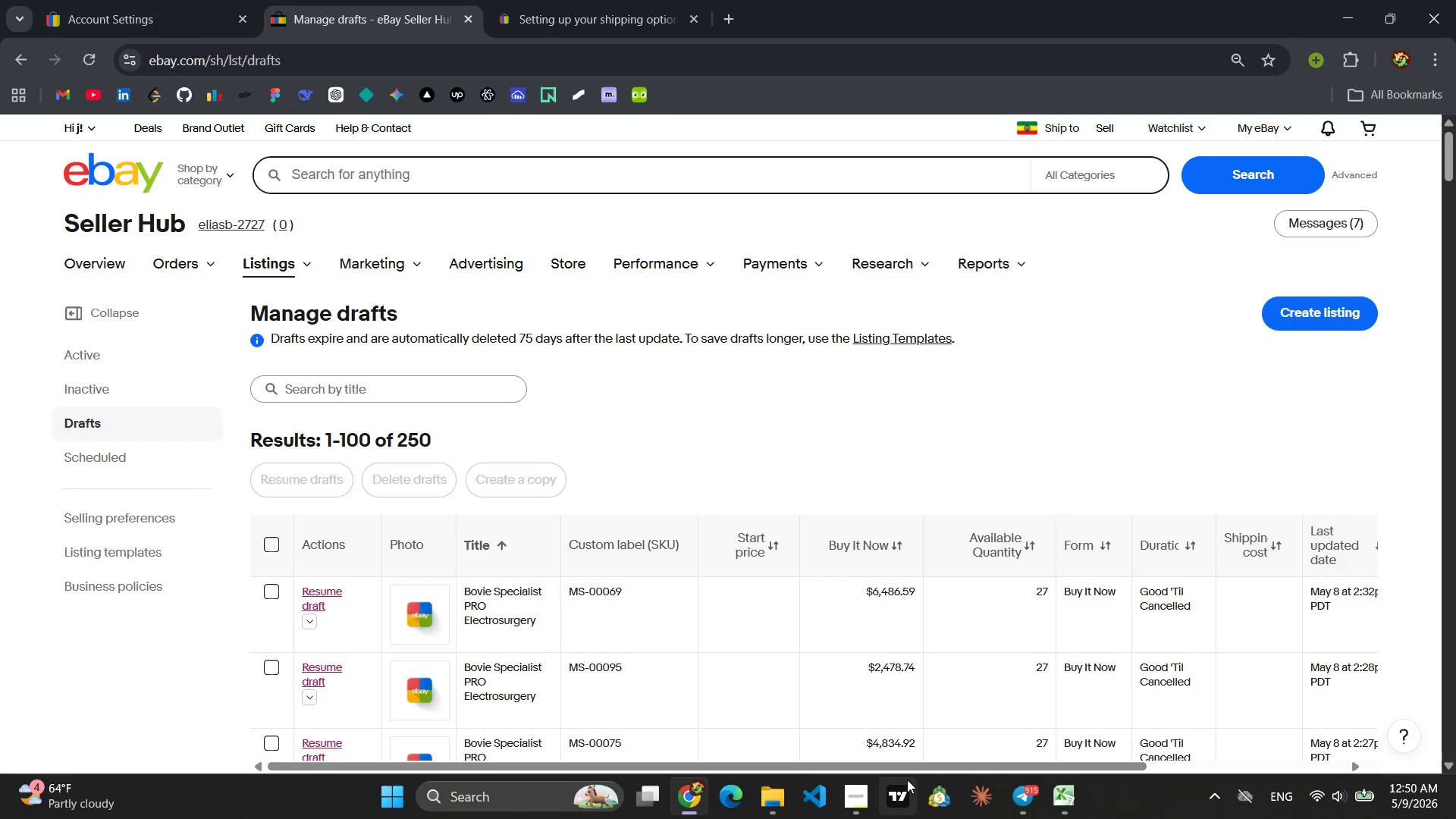 
wait(6.64)
 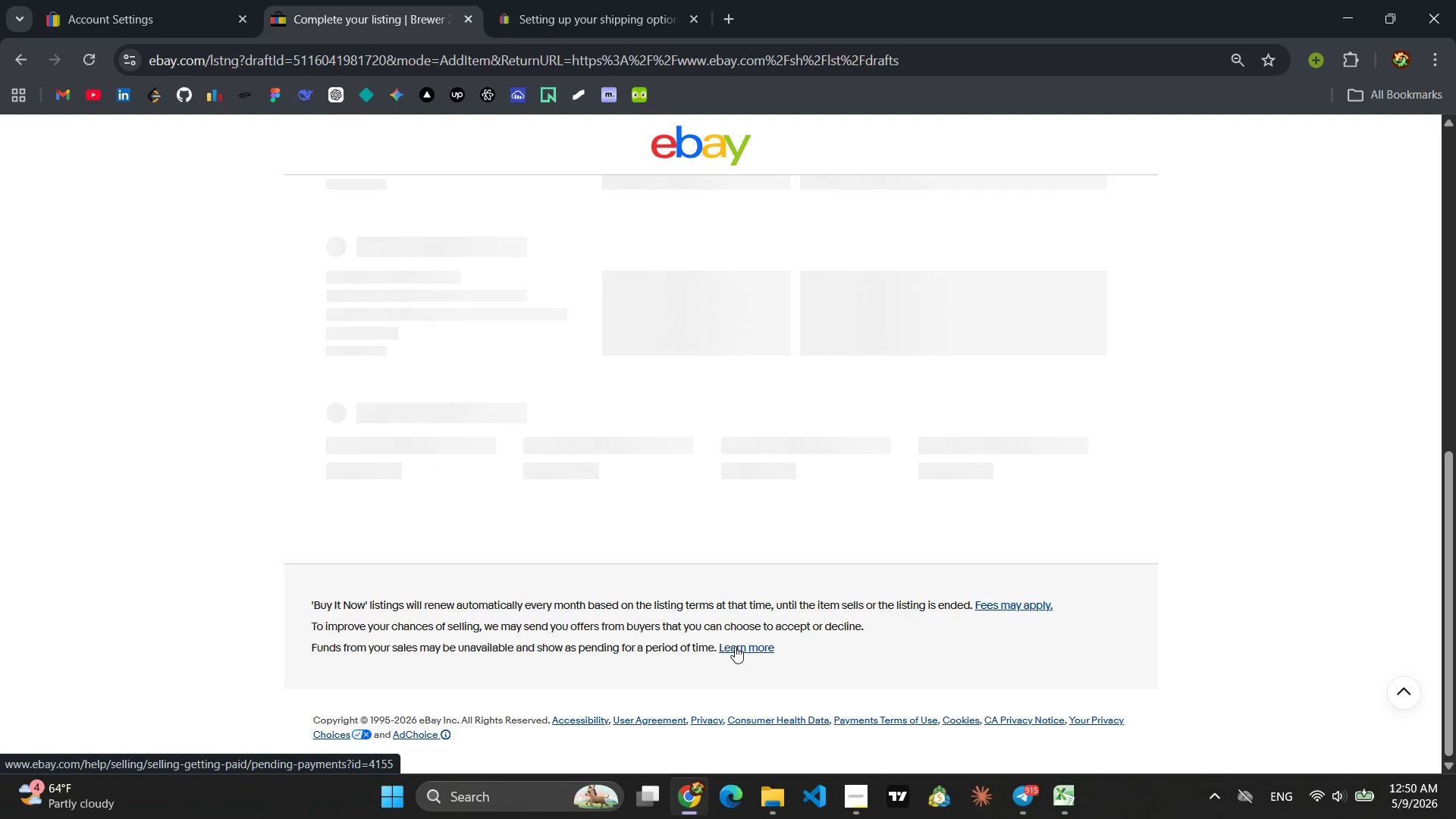 
left_click([854, 789])